 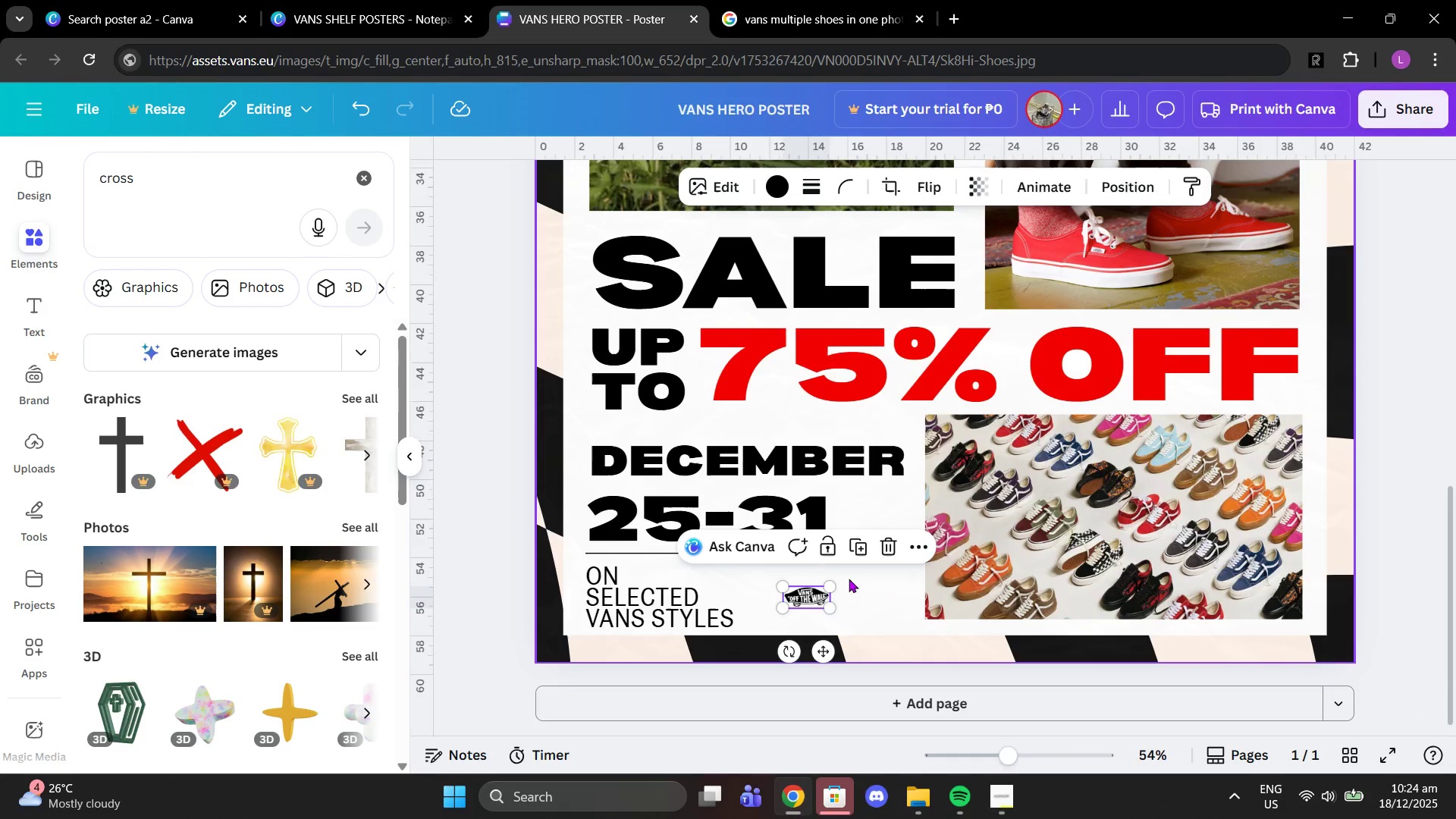 
left_click_drag(start_coordinate=[824, 585], to_coordinate=[897, 566])
 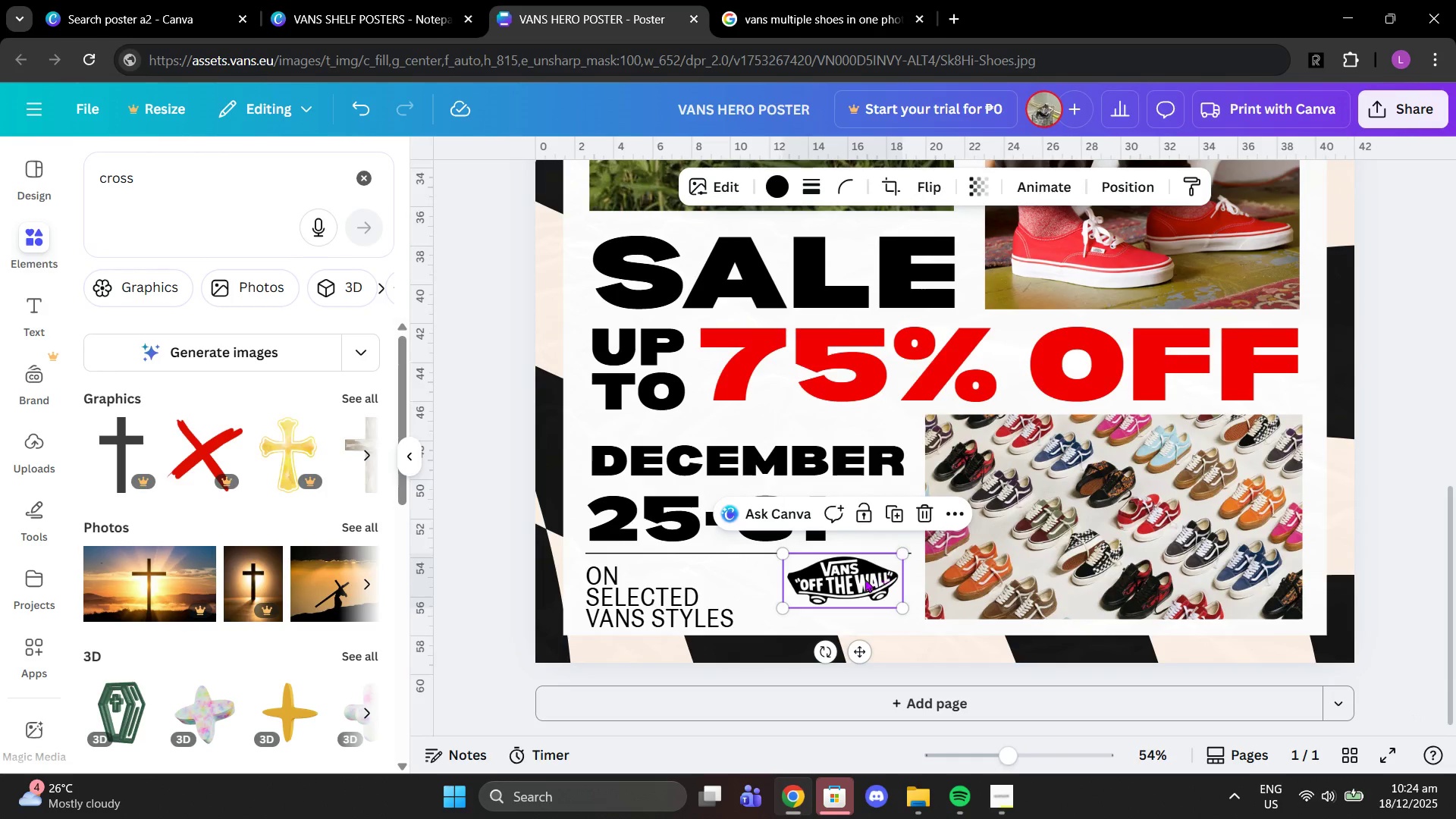 
left_click_drag(start_coordinate=[864, 579], to_coordinate=[879, 592])
 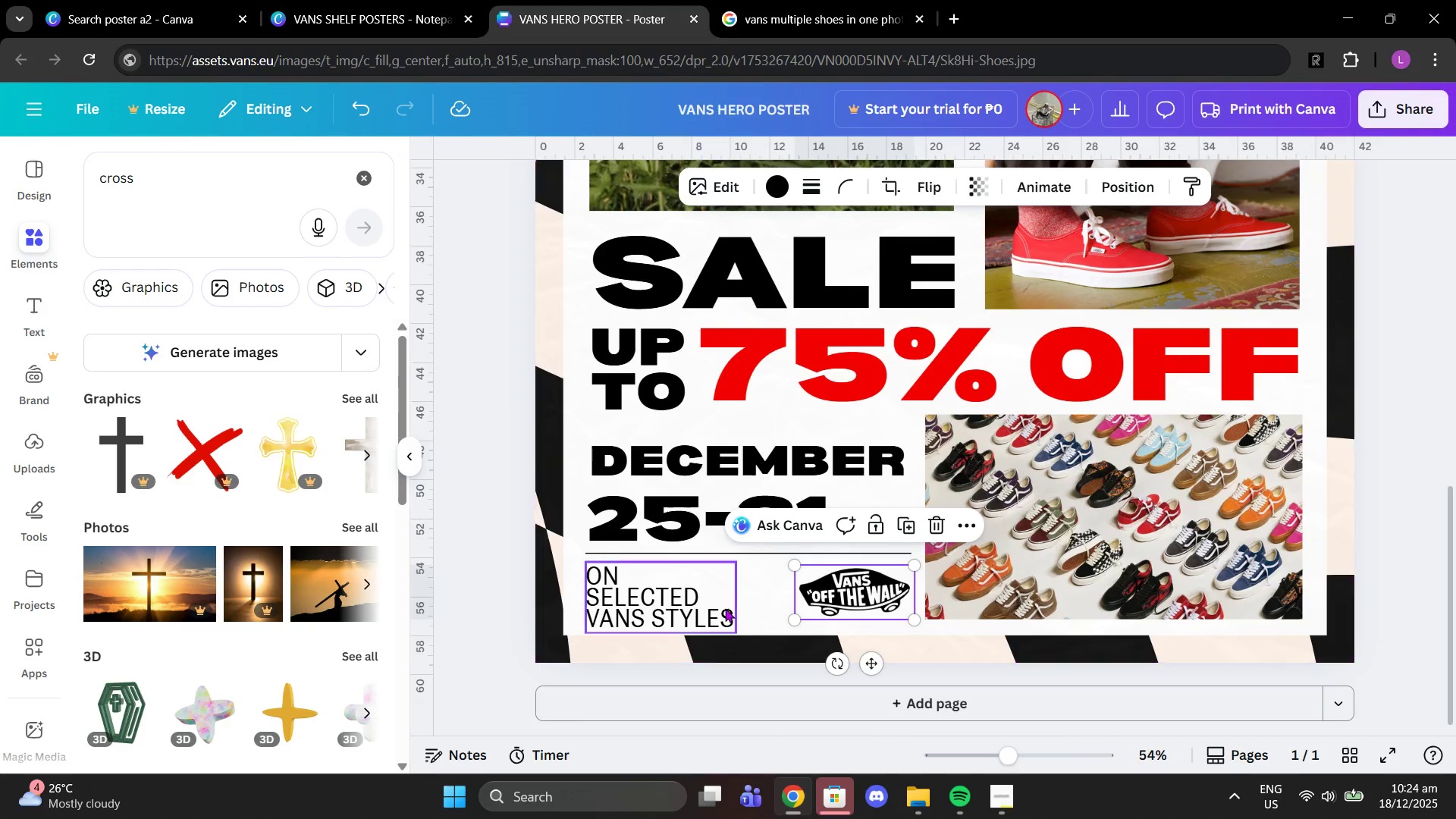 
left_click([725, 608])
 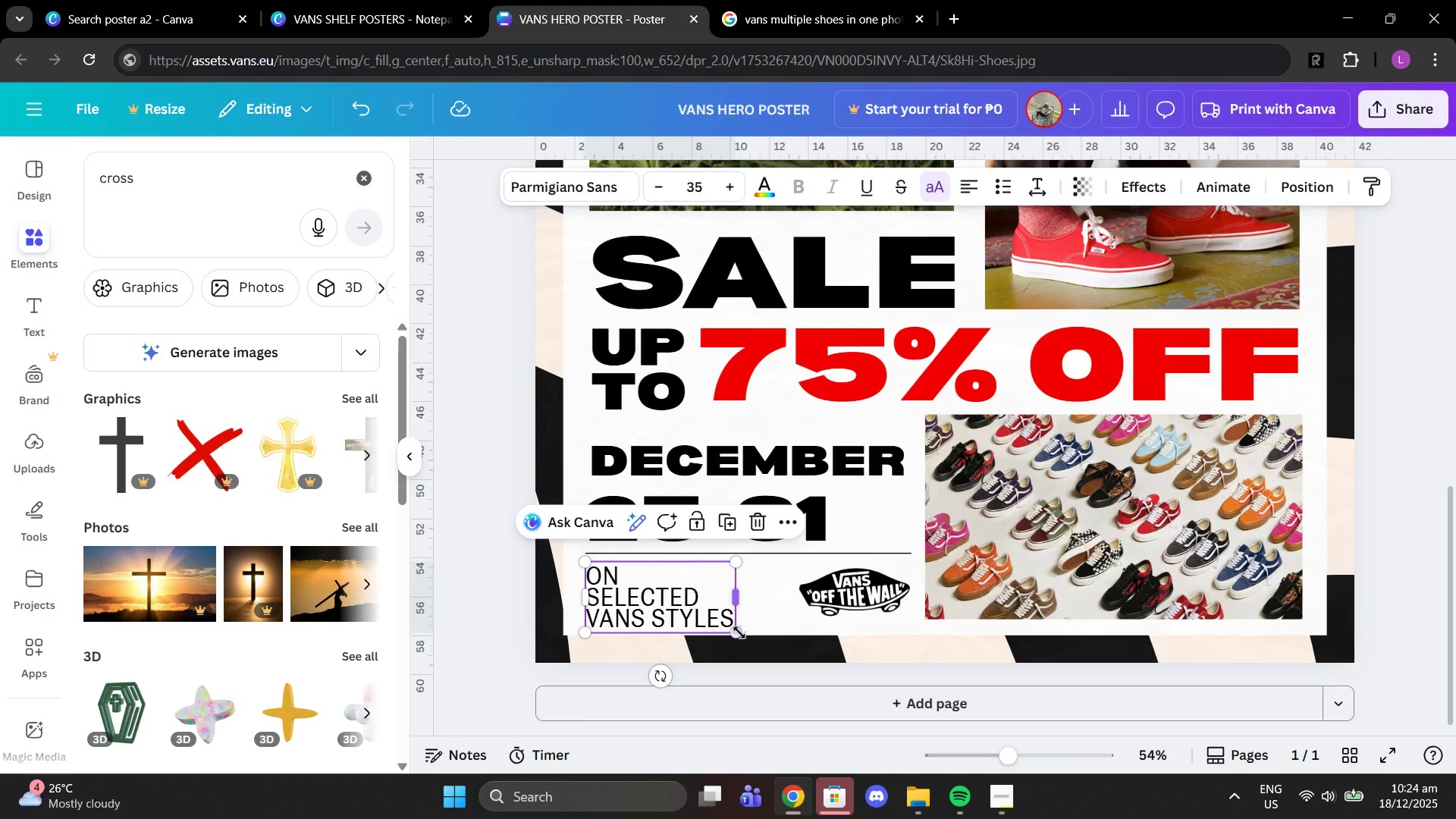 
left_click_drag(start_coordinate=[739, 634], to_coordinate=[752, 619])
 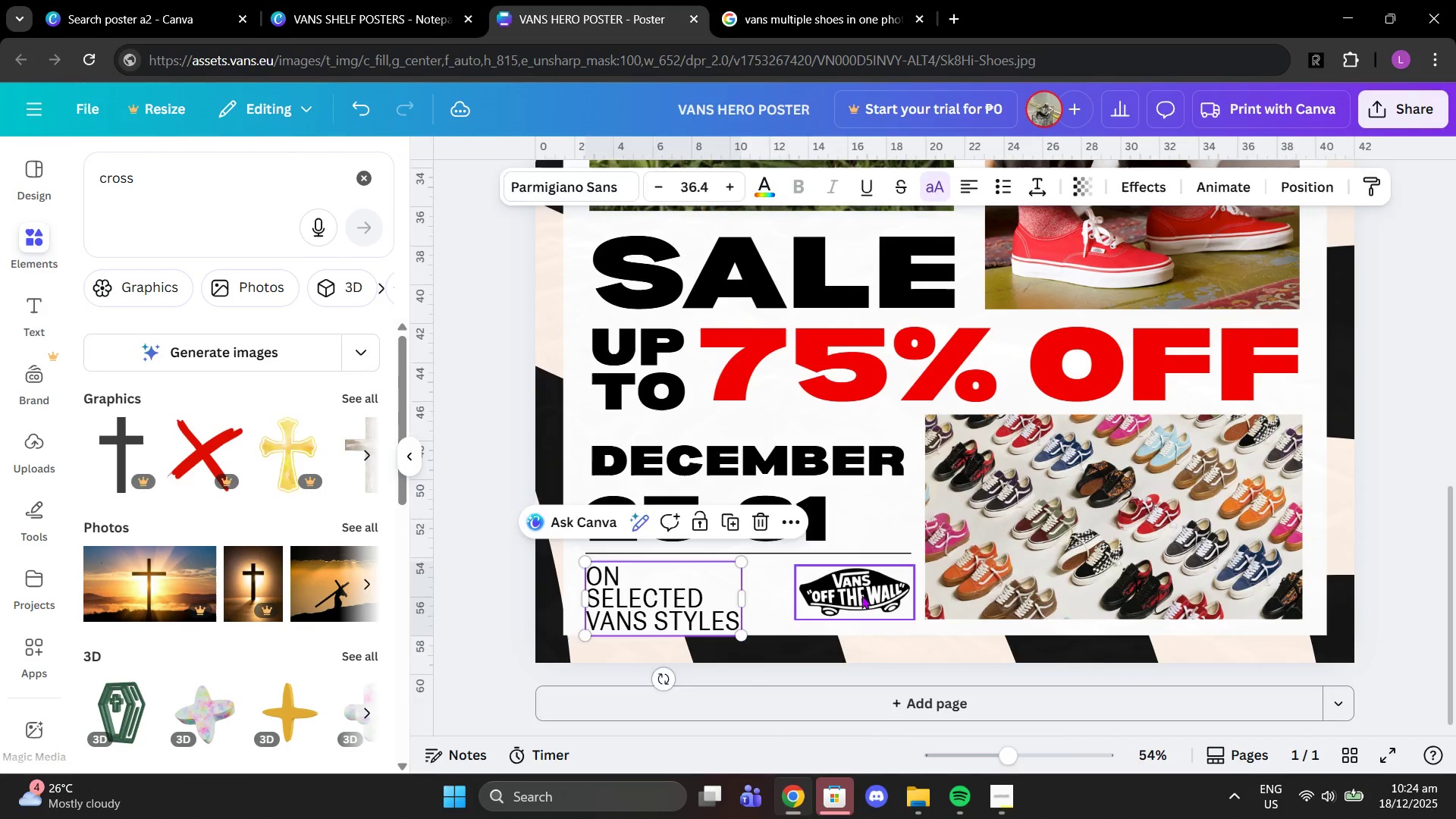 
left_click_drag(start_coordinate=[861, 595], to_coordinate=[856, 594])
 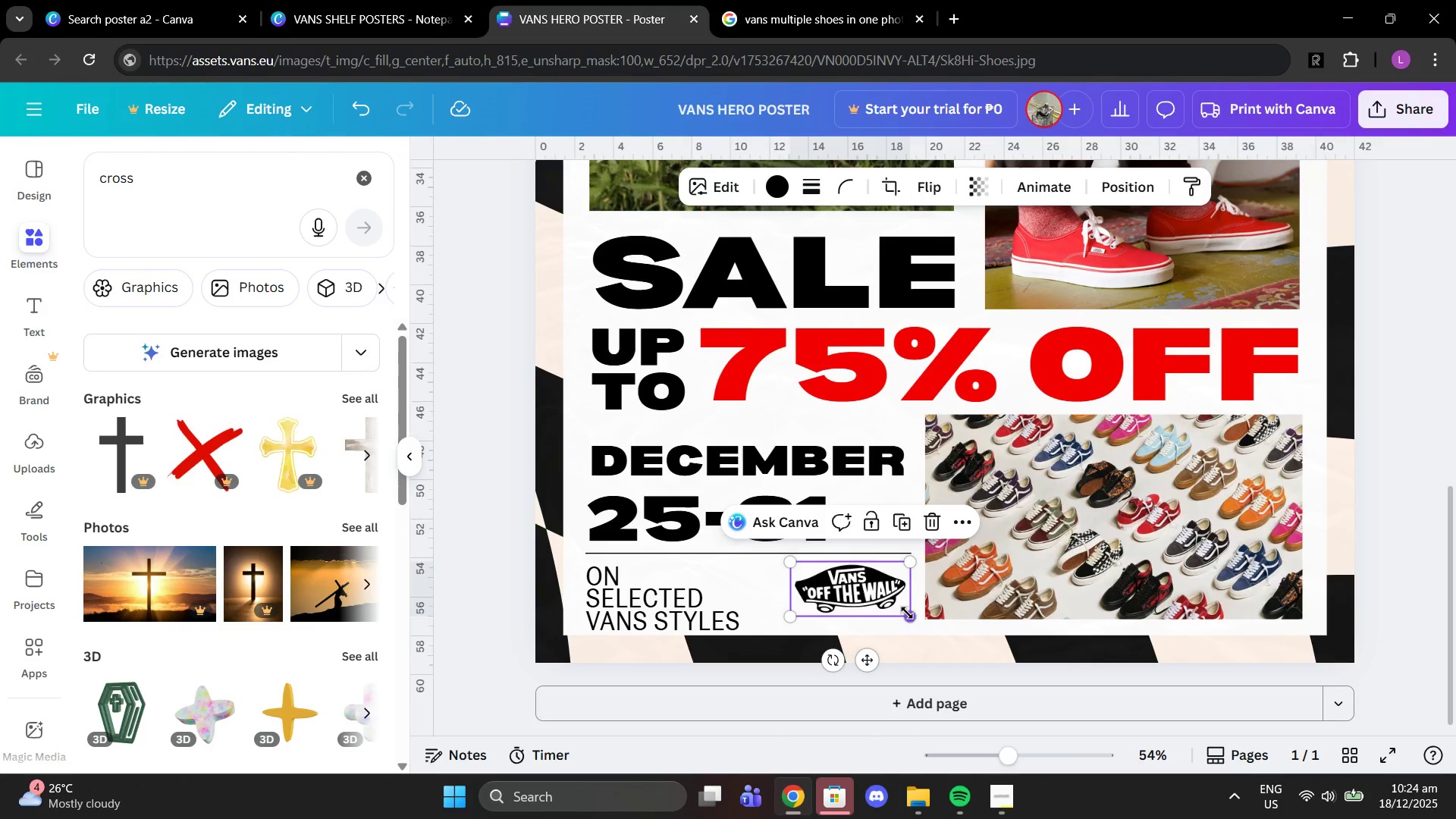 
left_click_drag(start_coordinate=[907, 613], to_coordinate=[917, 617])
 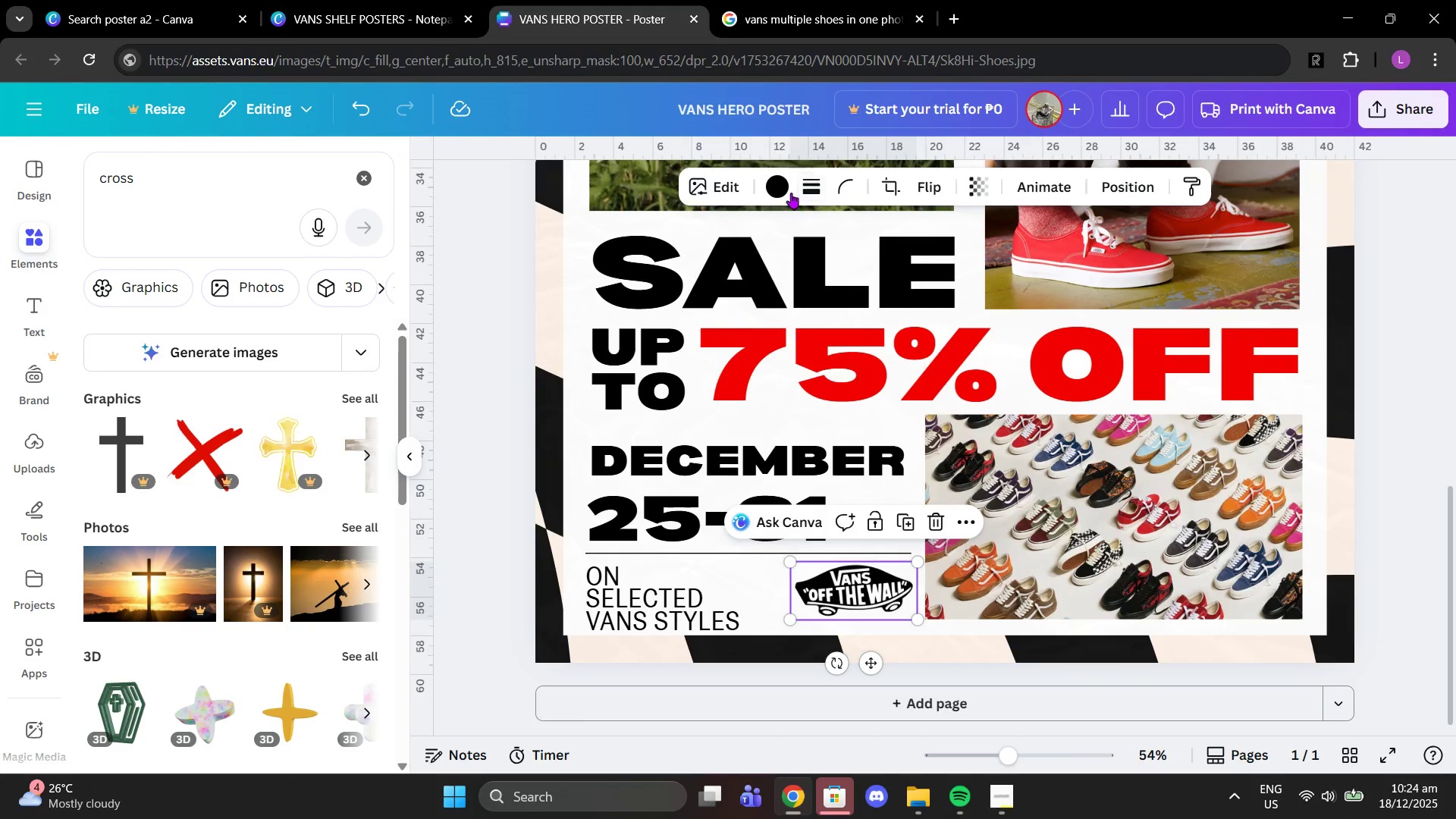 
left_click([787, 191])
 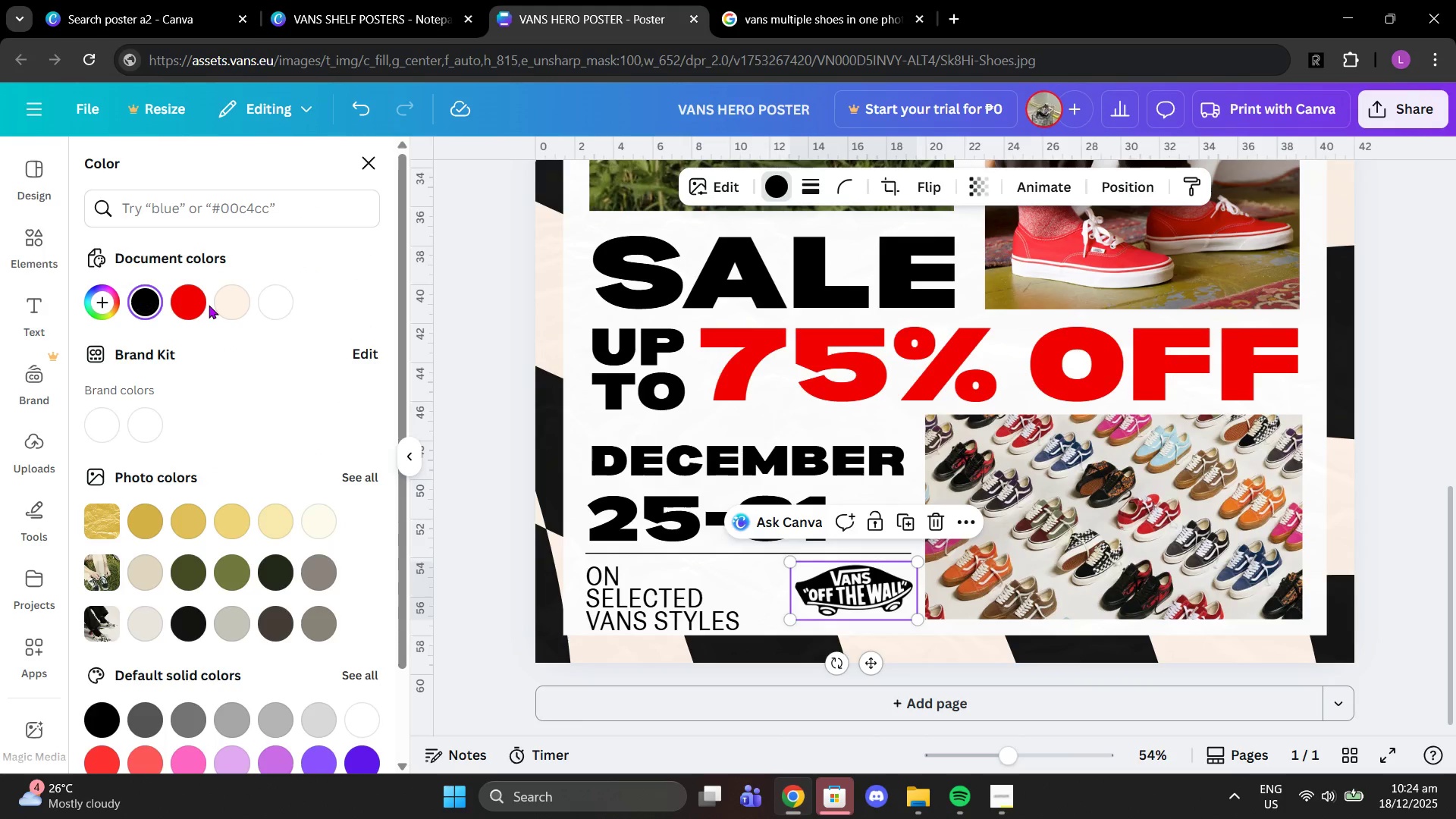 
double_click([192, 301])
 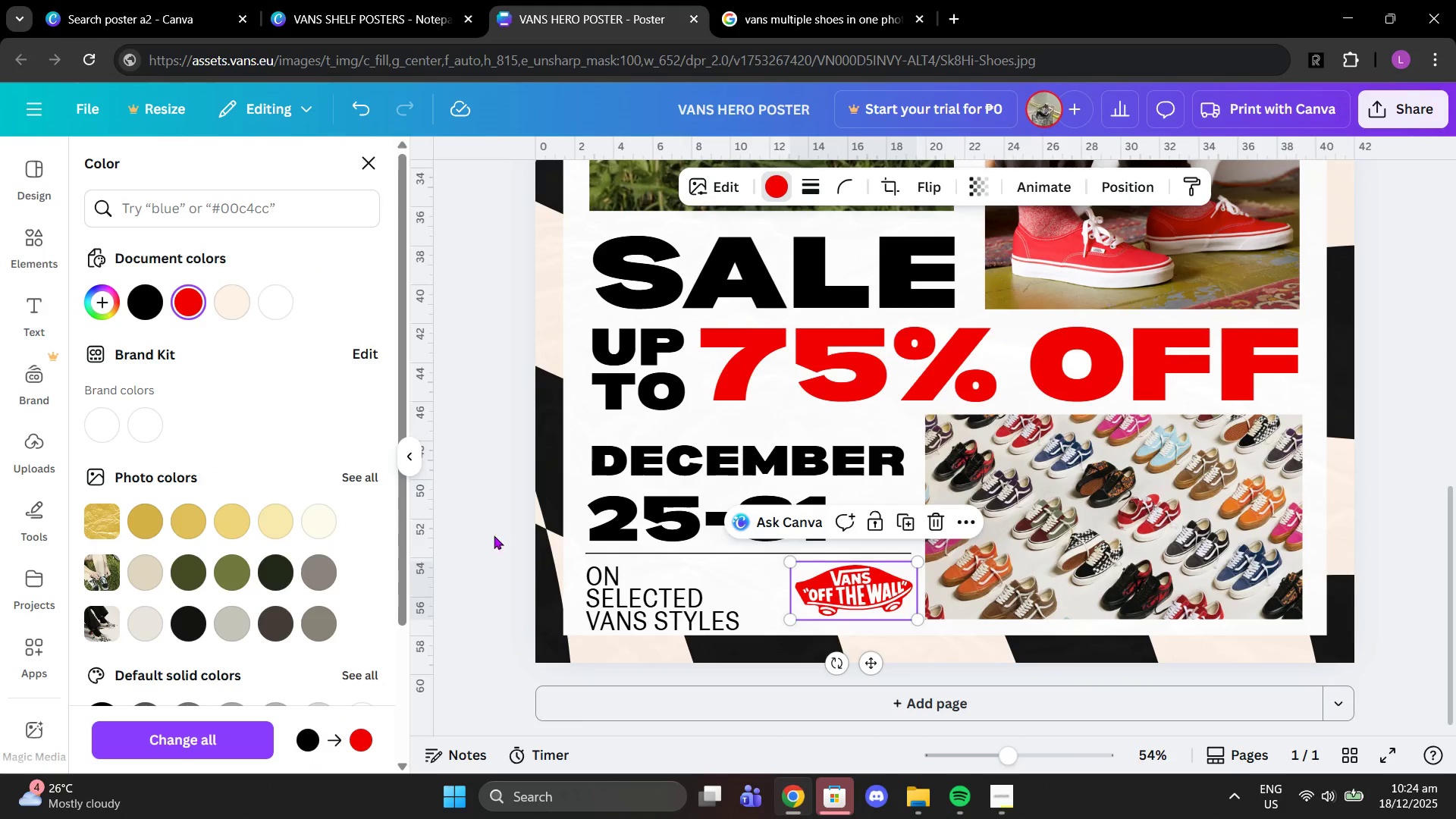 
left_click([494, 540])
 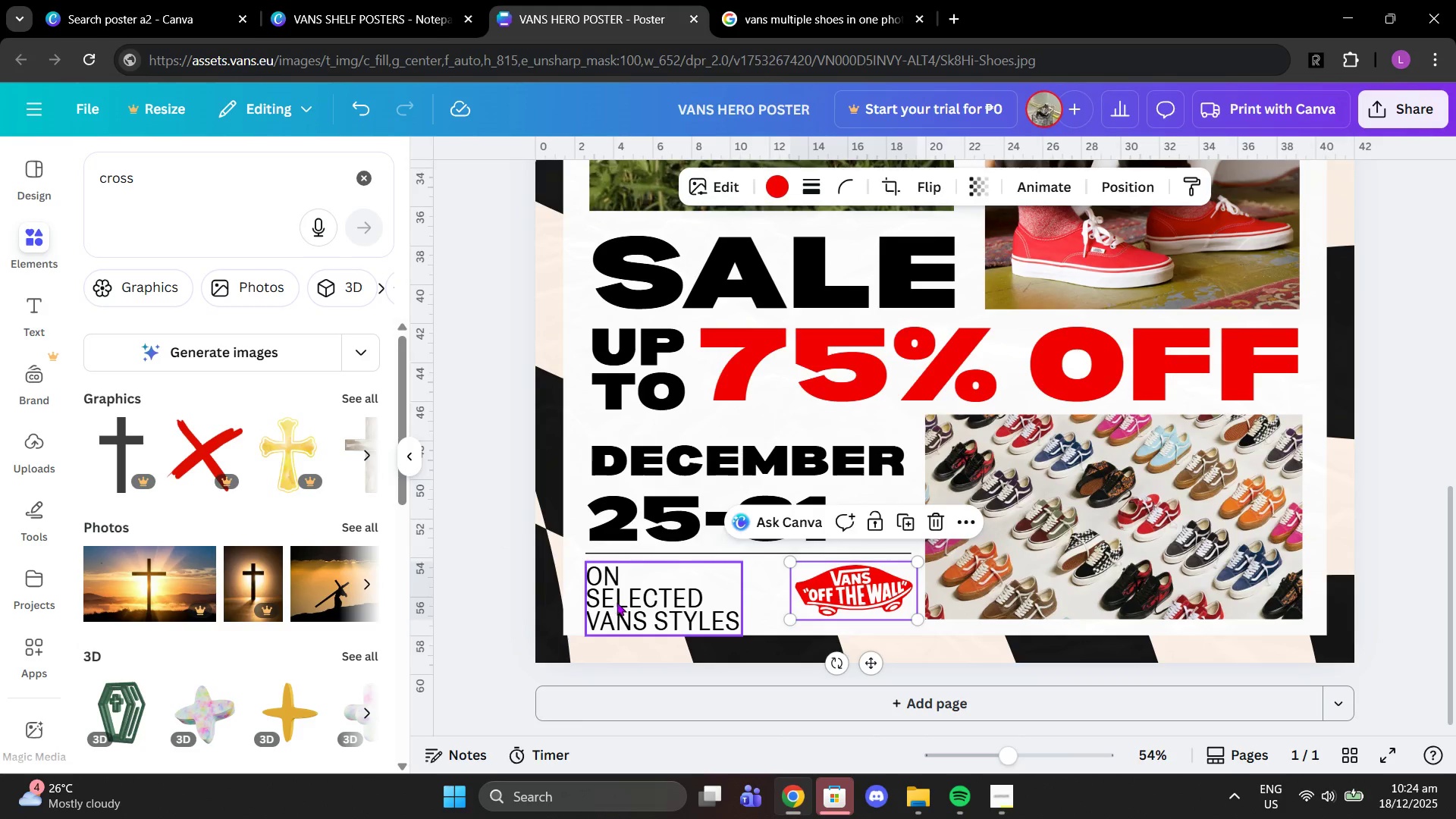 
left_click([617, 602])
 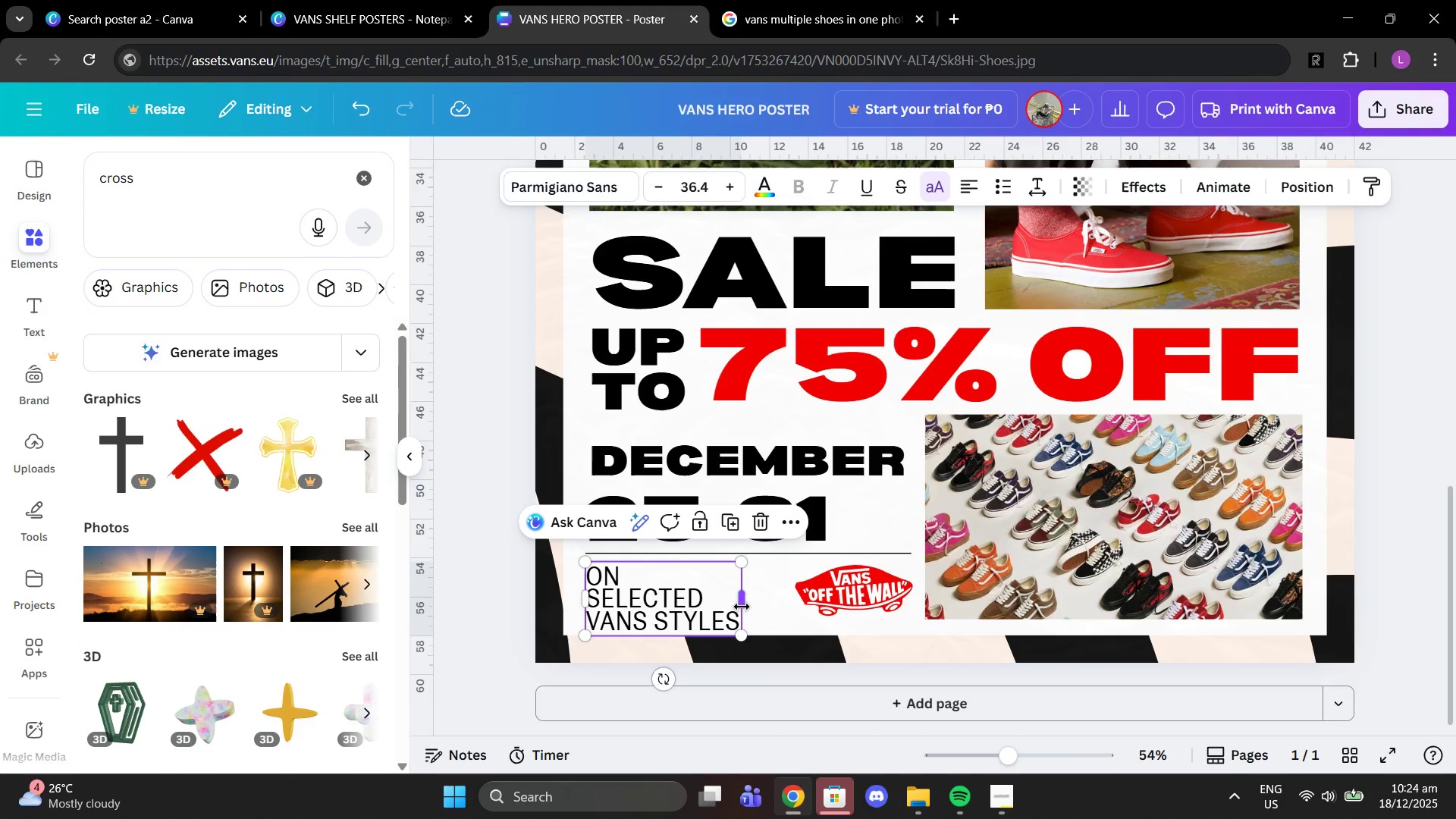 
left_click_drag(start_coordinate=[742, 607], to_coordinate=[751, 606])
 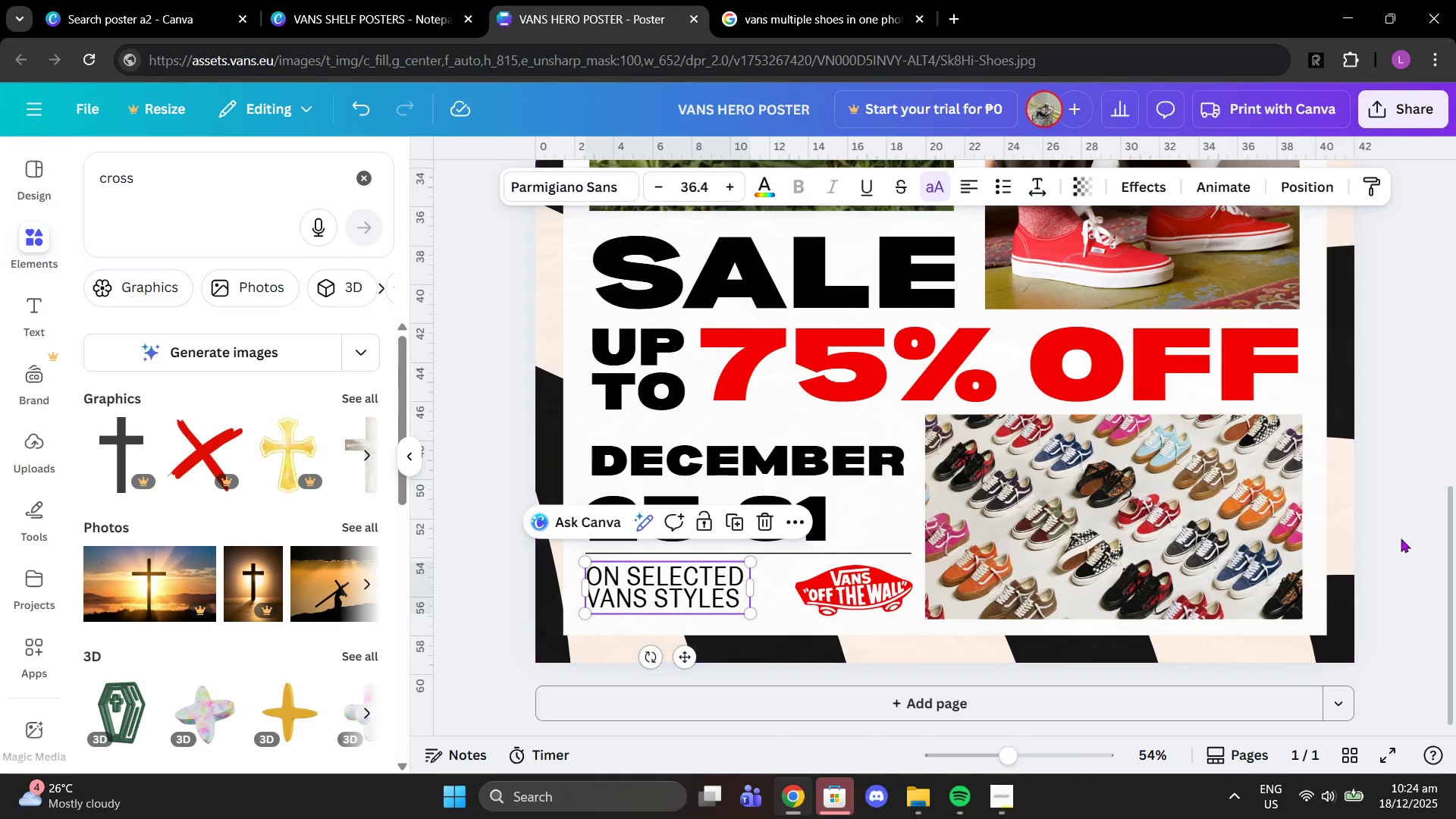 
left_click([1401, 538])
 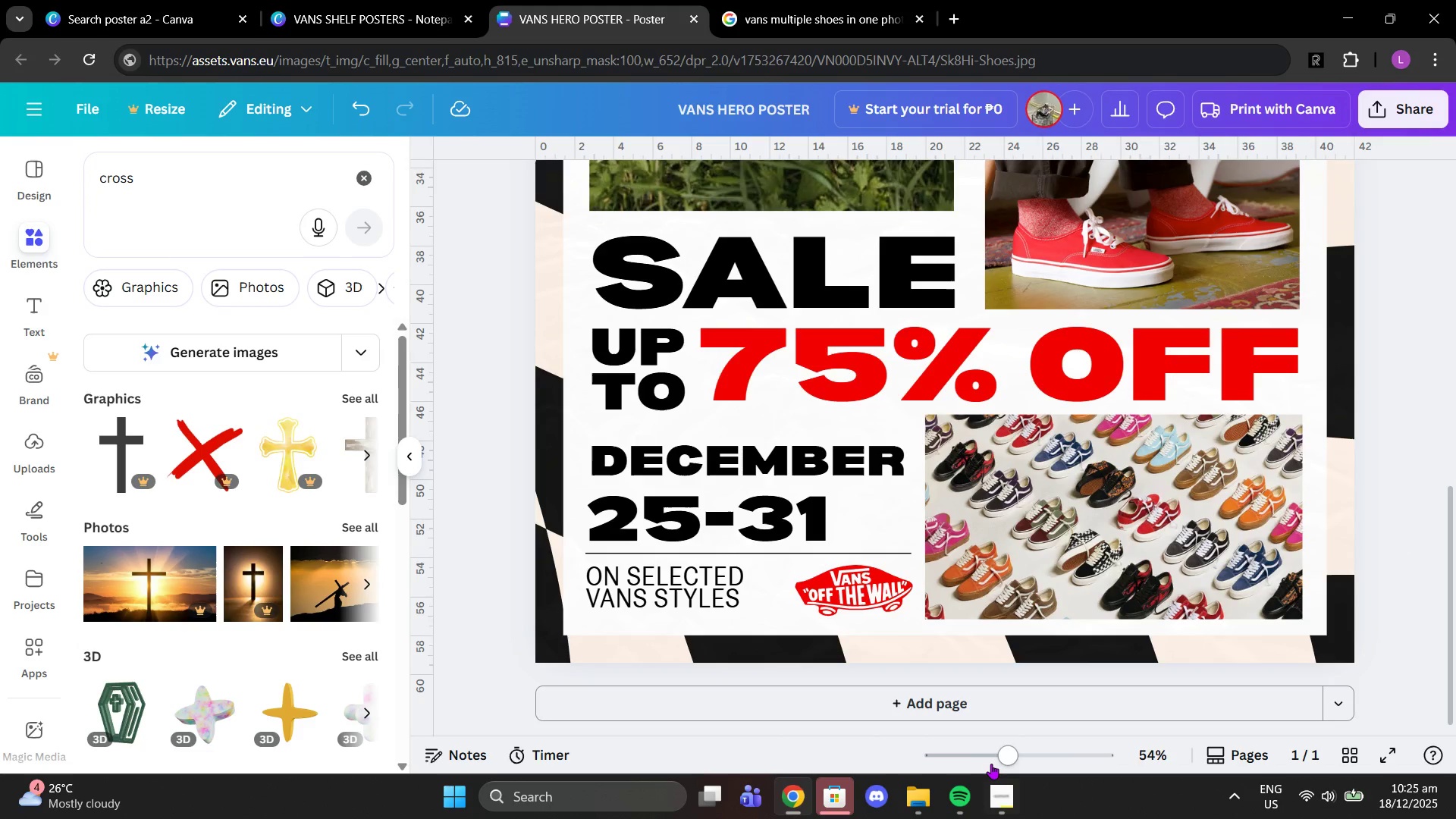 
left_click_drag(start_coordinate=[1003, 757], to_coordinate=[992, 757])
 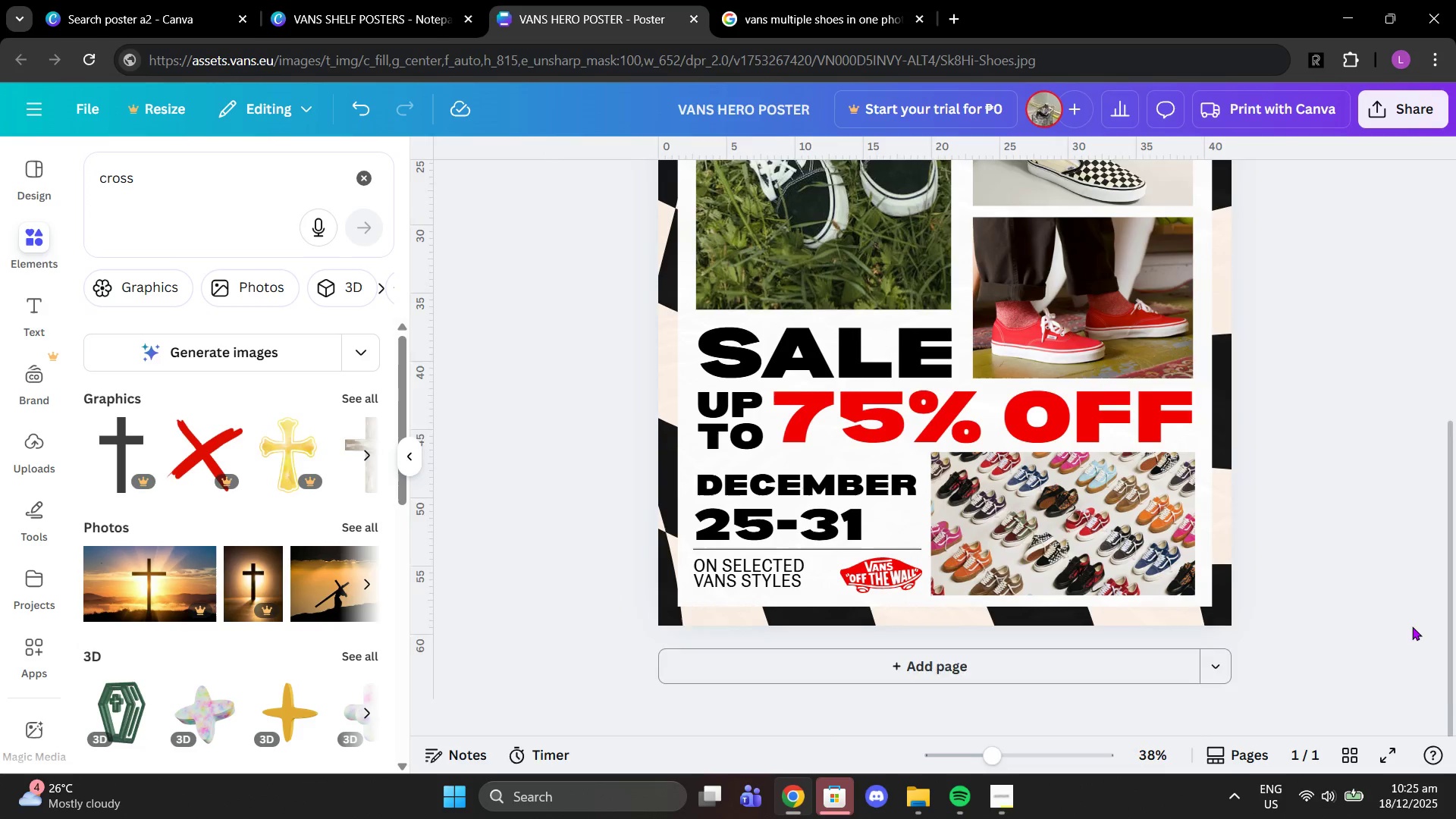 
scroll: coordinate [1328, 648], scroll_direction: up, amount: 4.0
 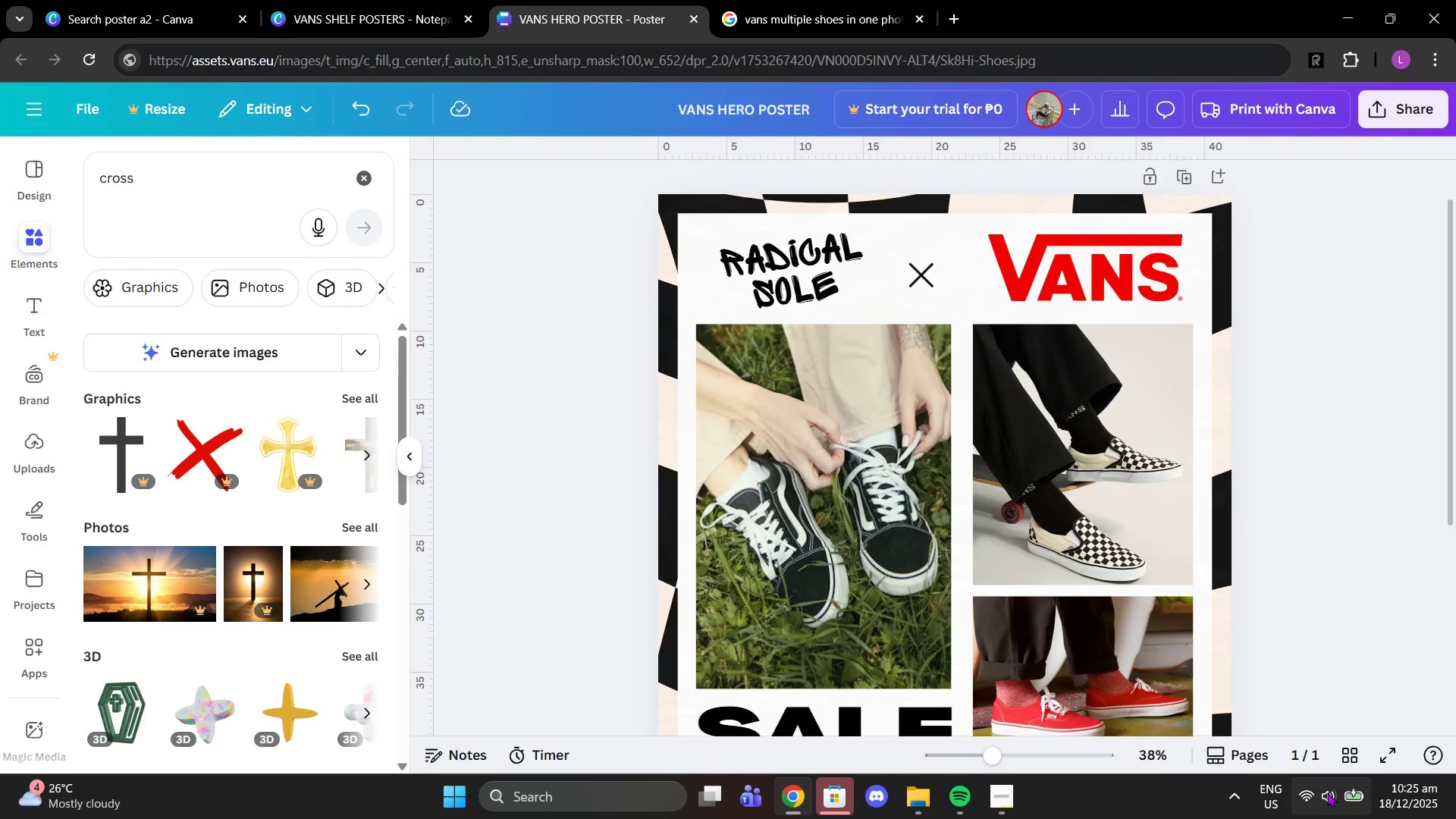 
scroll: coordinate [1374, 557], scroll_direction: down, amount: 6.0
 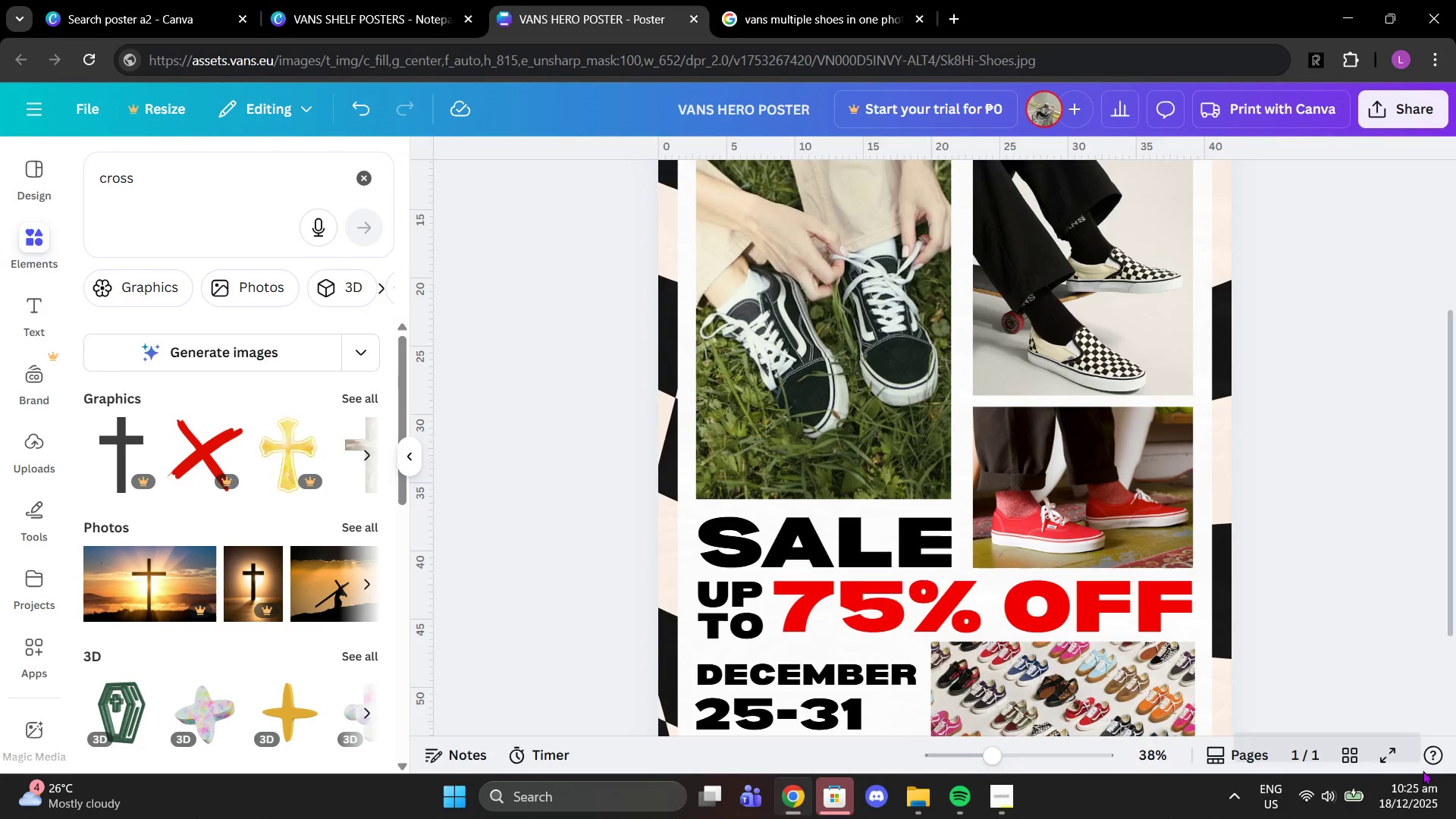 
scroll: coordinate [1278, 435], scroll_direction: up, amount: 6.0
 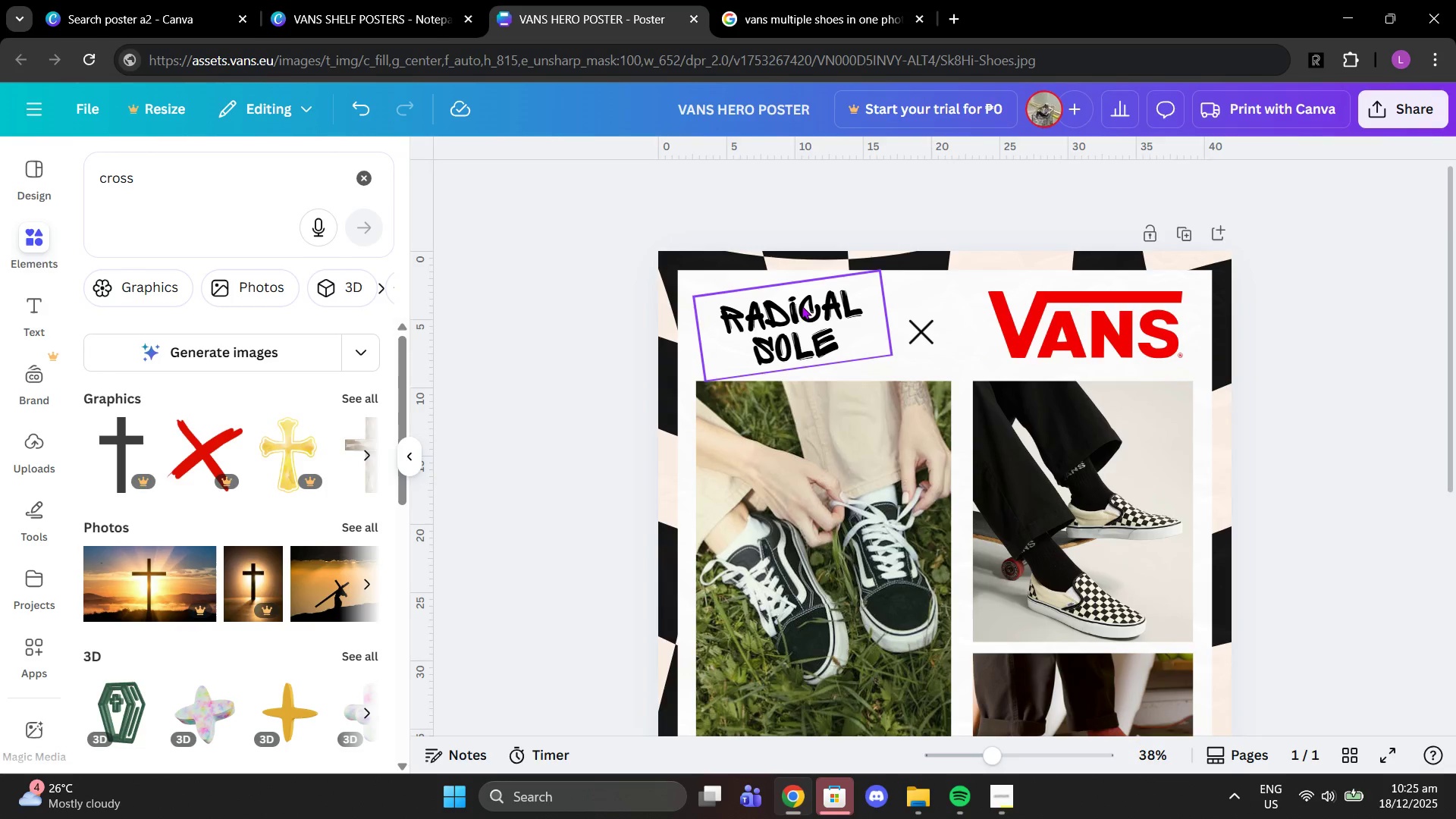 
left_click_drag(start_coordinate=[804, 309], to_coordinate=[831, 312])
 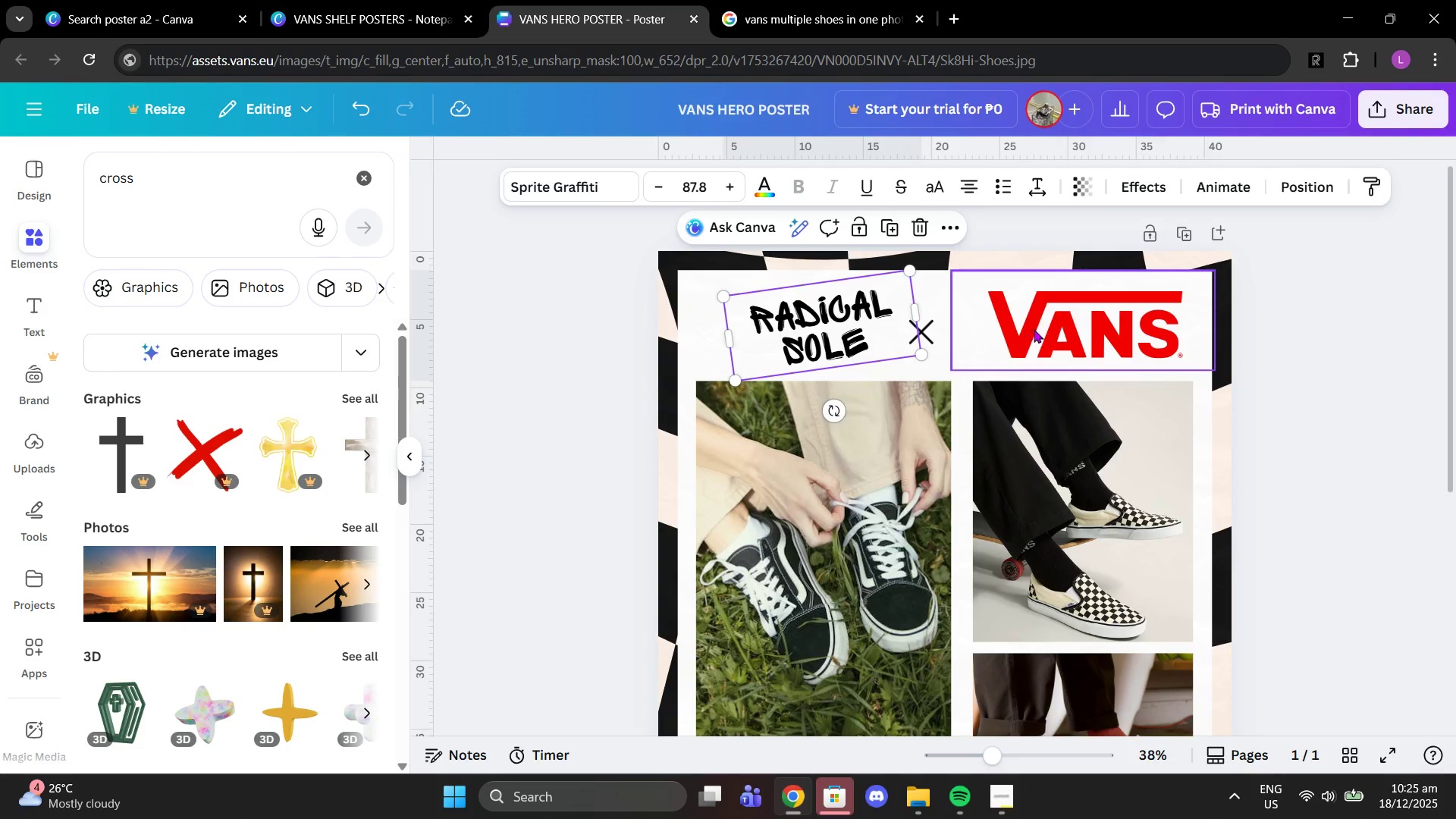 
left_click_drag(start_coordinate=[1034, 329], to_coordinate=[1012, 329])
 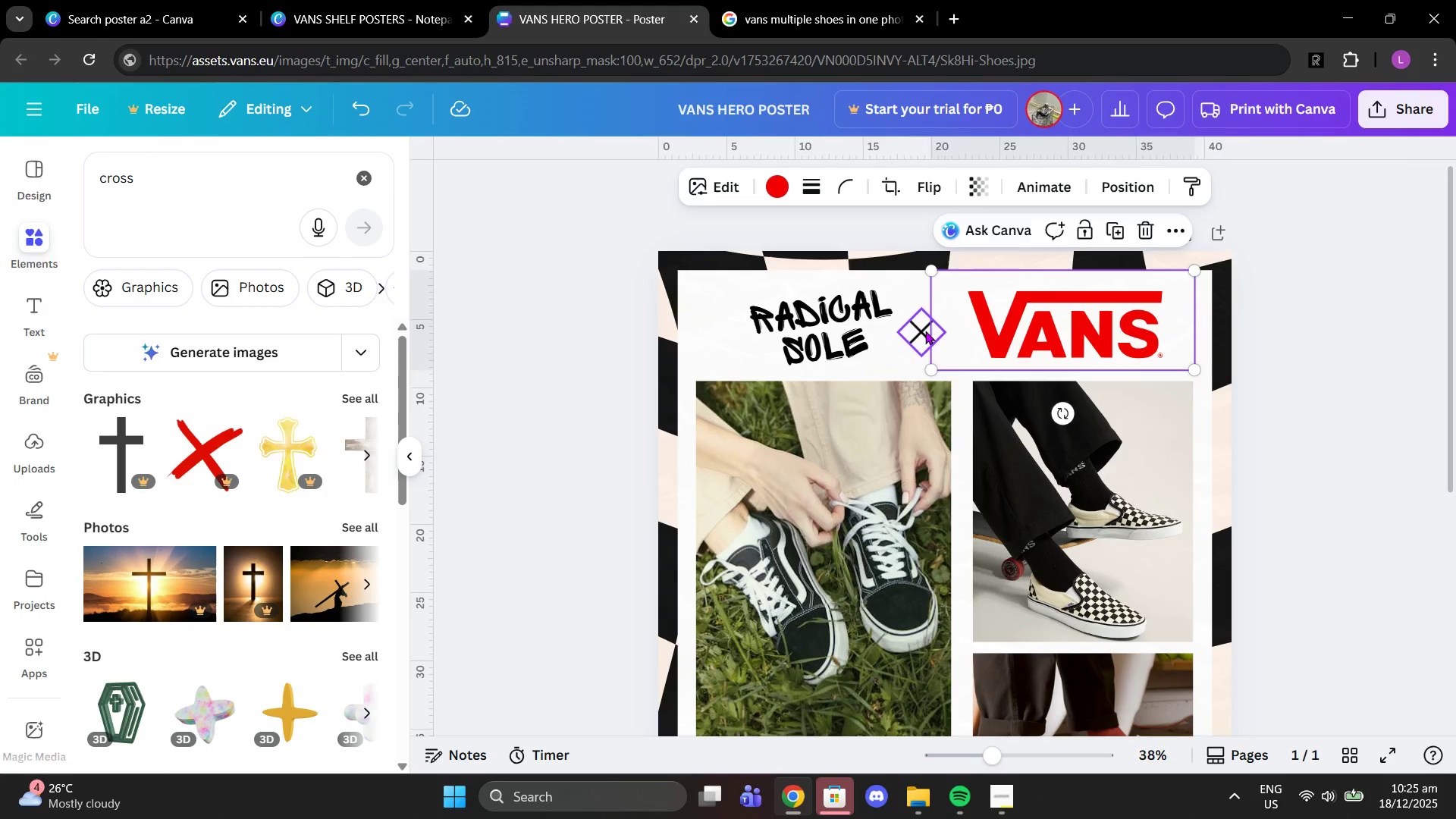 
left_click_drag(start_coordinate=[925, 331], to_coordinate=[935, 328])
 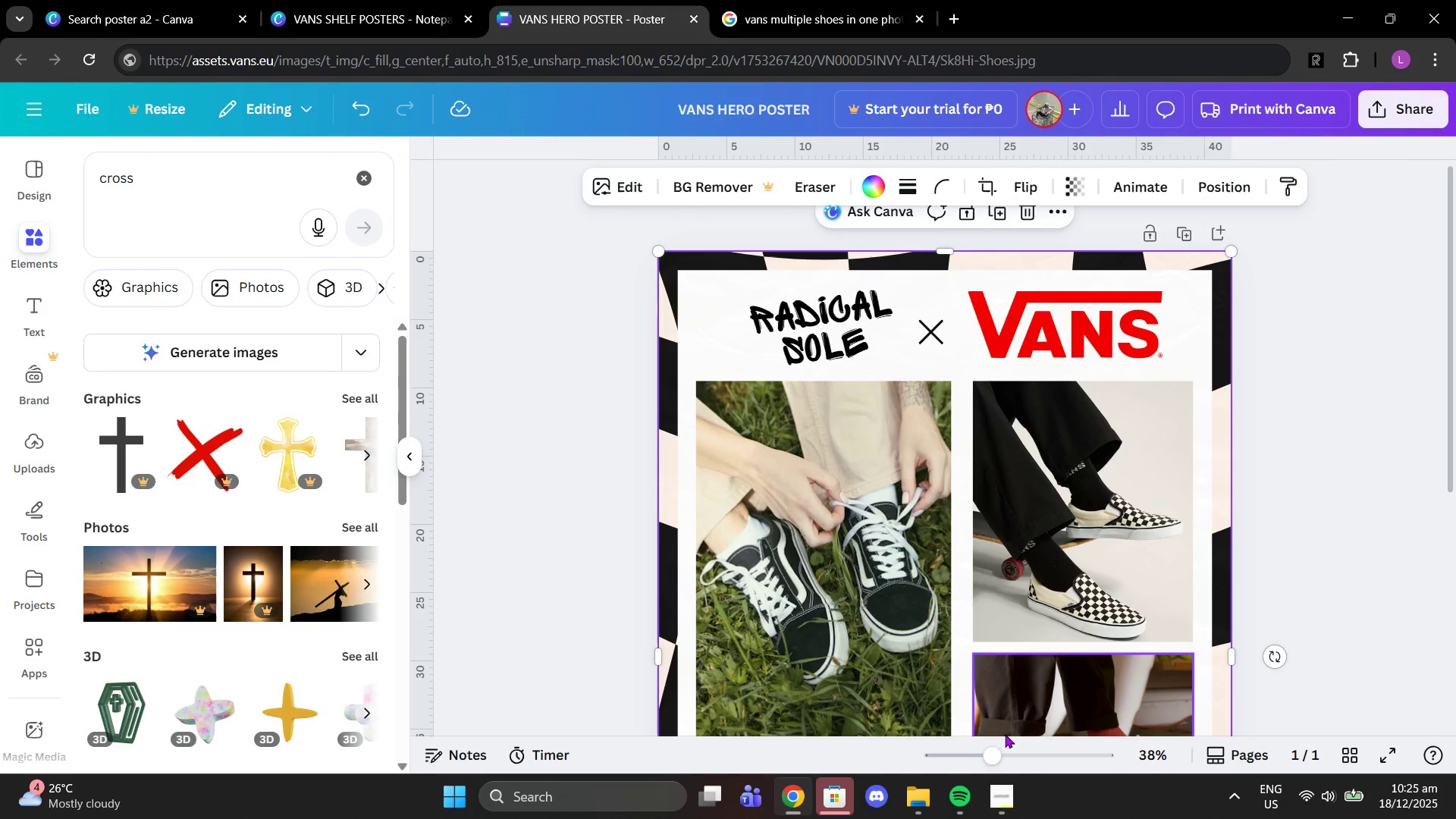 
left_click_drag(start_coordinate=[1002, 755], to_coordinate=[981, 752])
 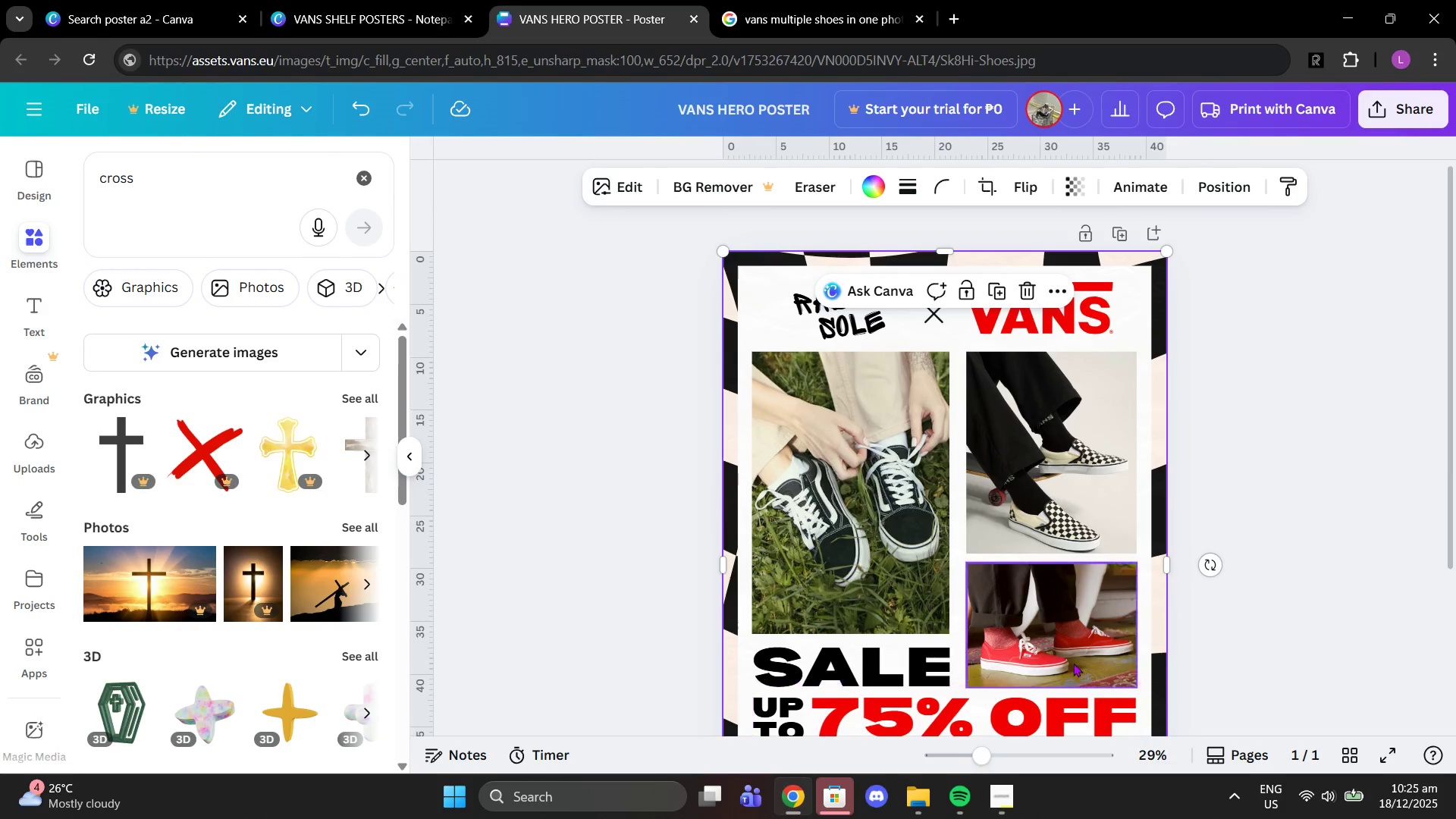 
scroll: coordinate [1072, 667], scroll_direction: down, amount: 2.0
 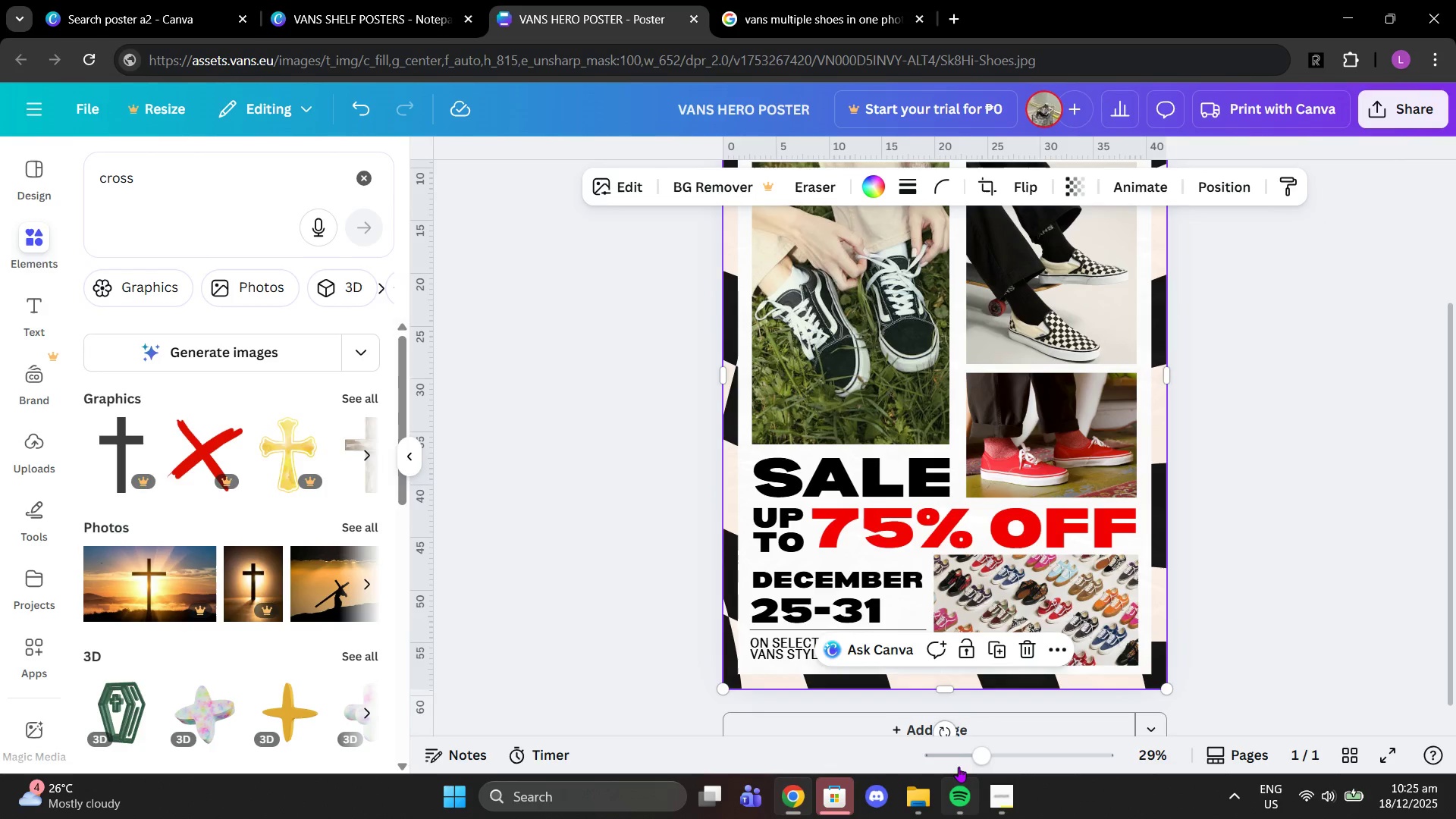 
left_click_drag(start_coordinate=[962, 764], to_coordinate=[967, 762])
 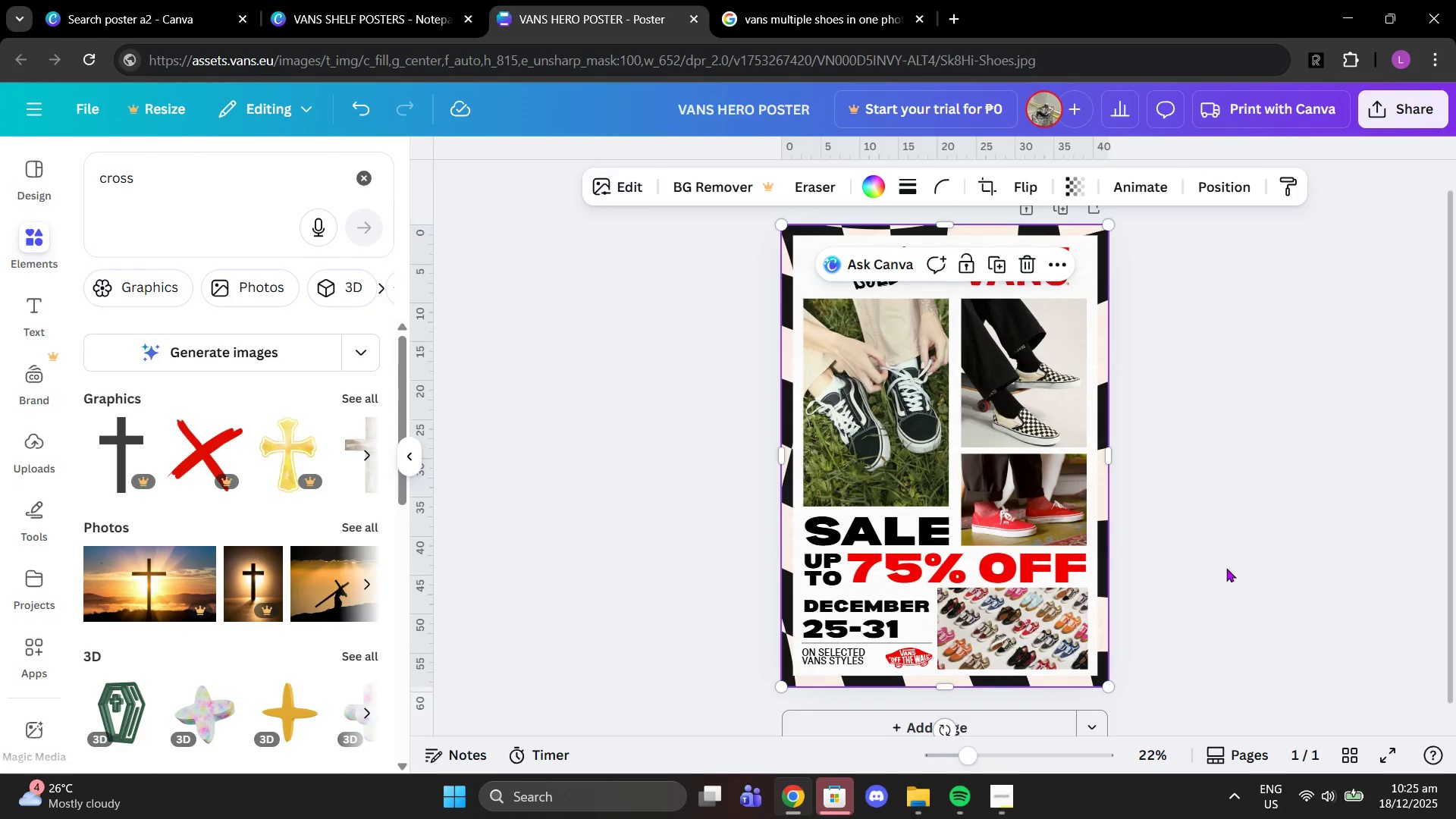 
left_click([1228, 567])
 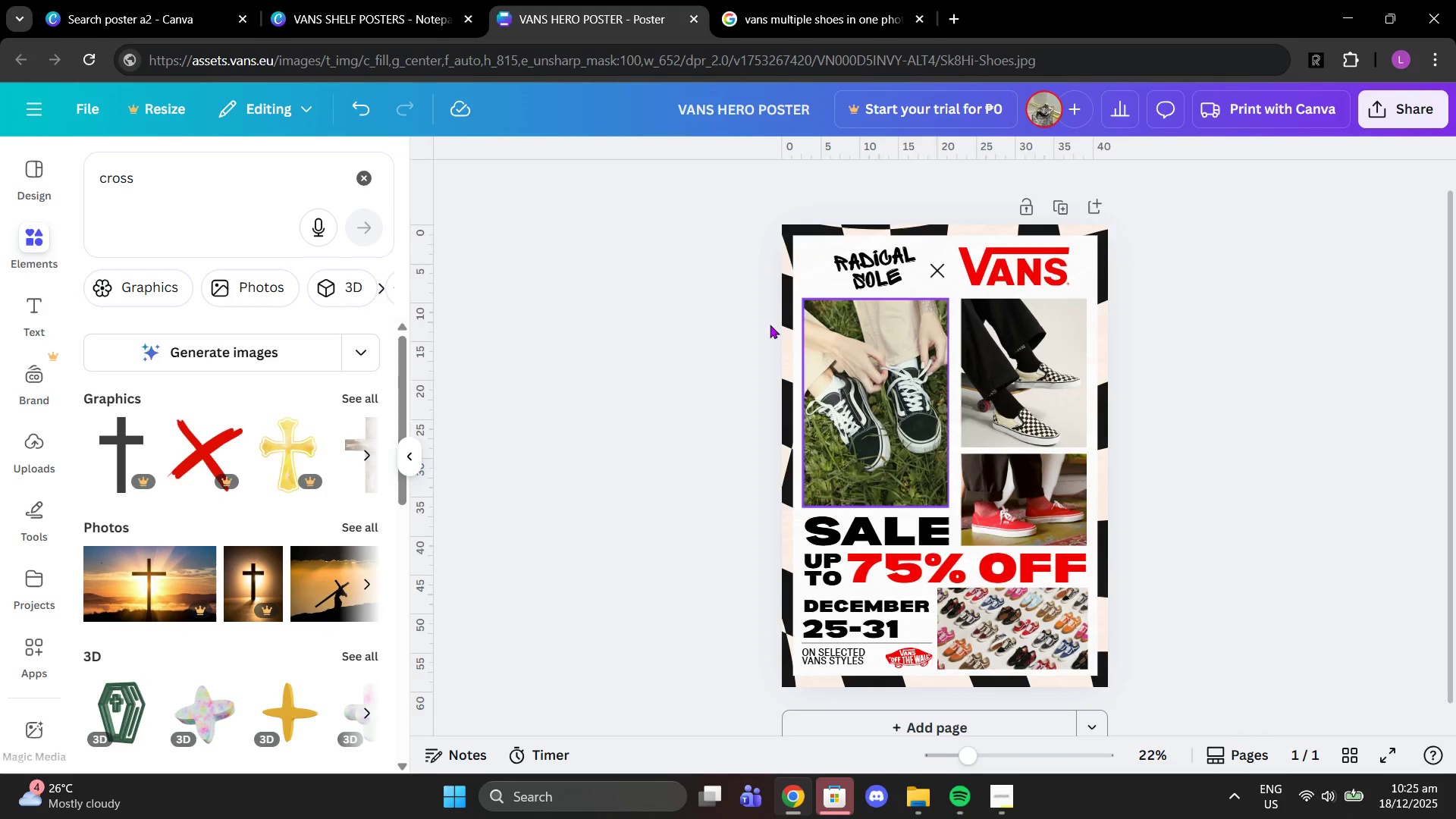 
left_click([409, 0])
 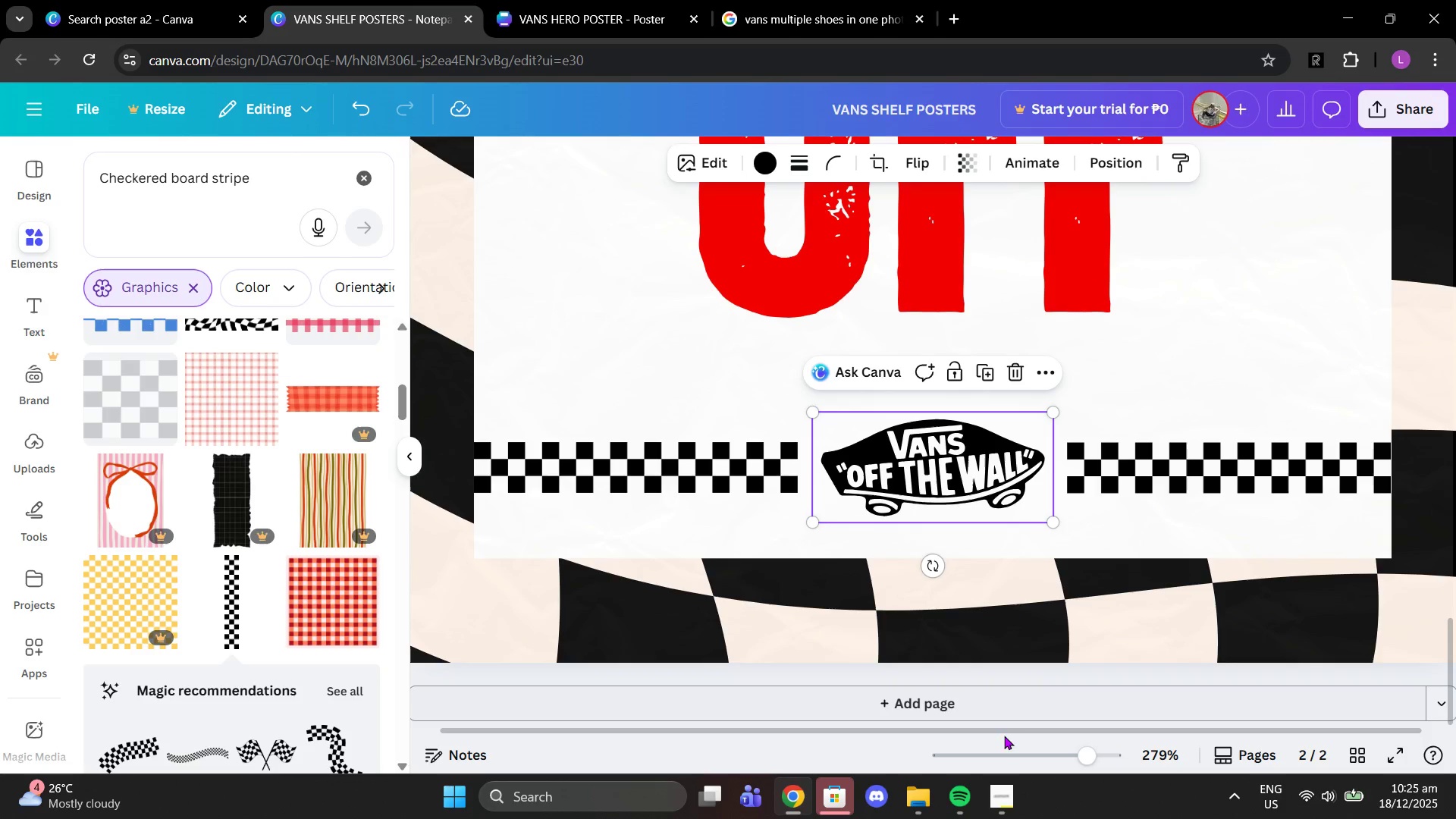 
left_click_drag(start_coordinate=[1068, 768], to_coordinate=[1026, 764])
 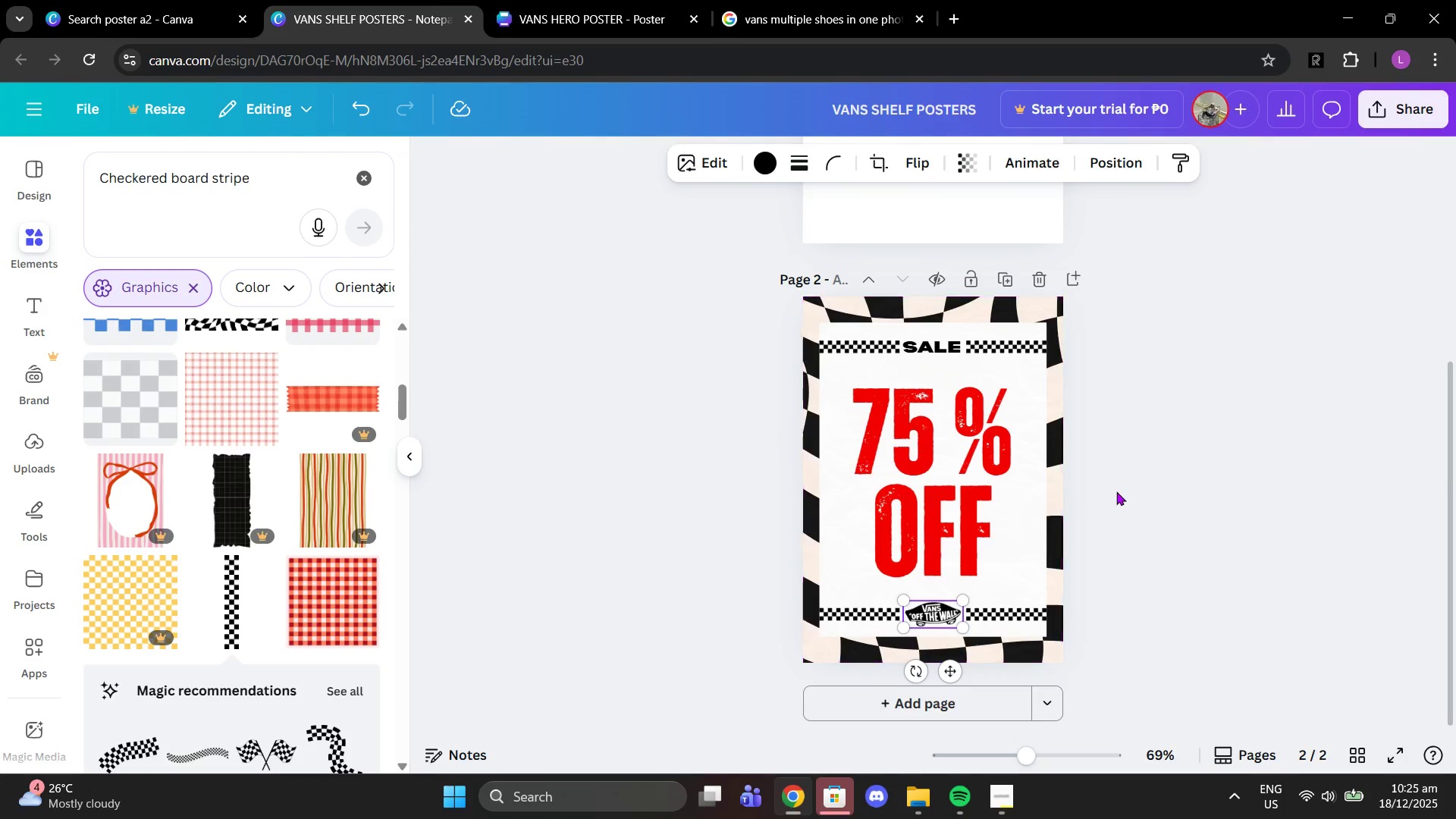 
left_click([1134, 505])
 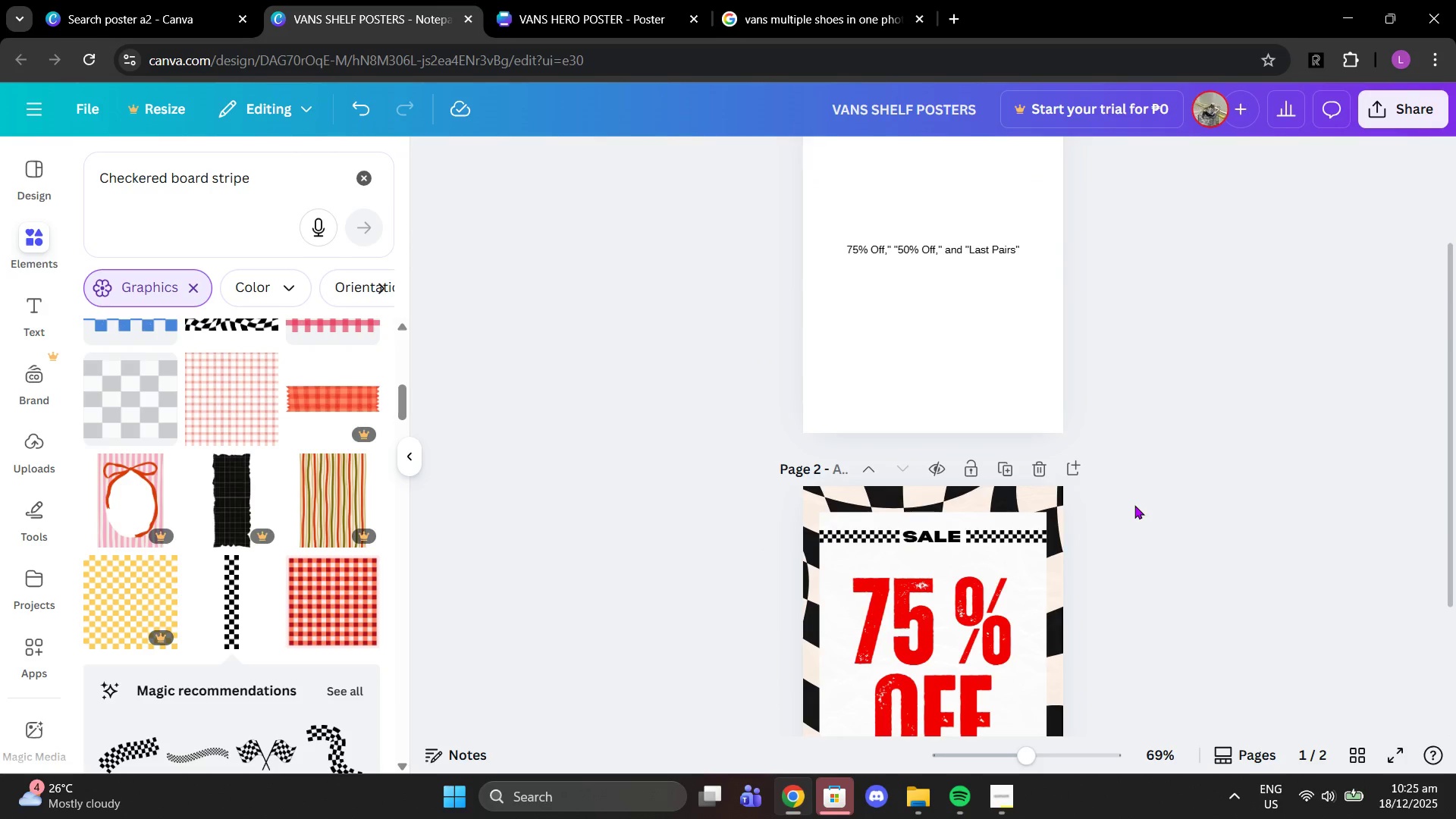 
scroll: coordinate [1116, 491], scroll_direction: up, amount: 2.0
 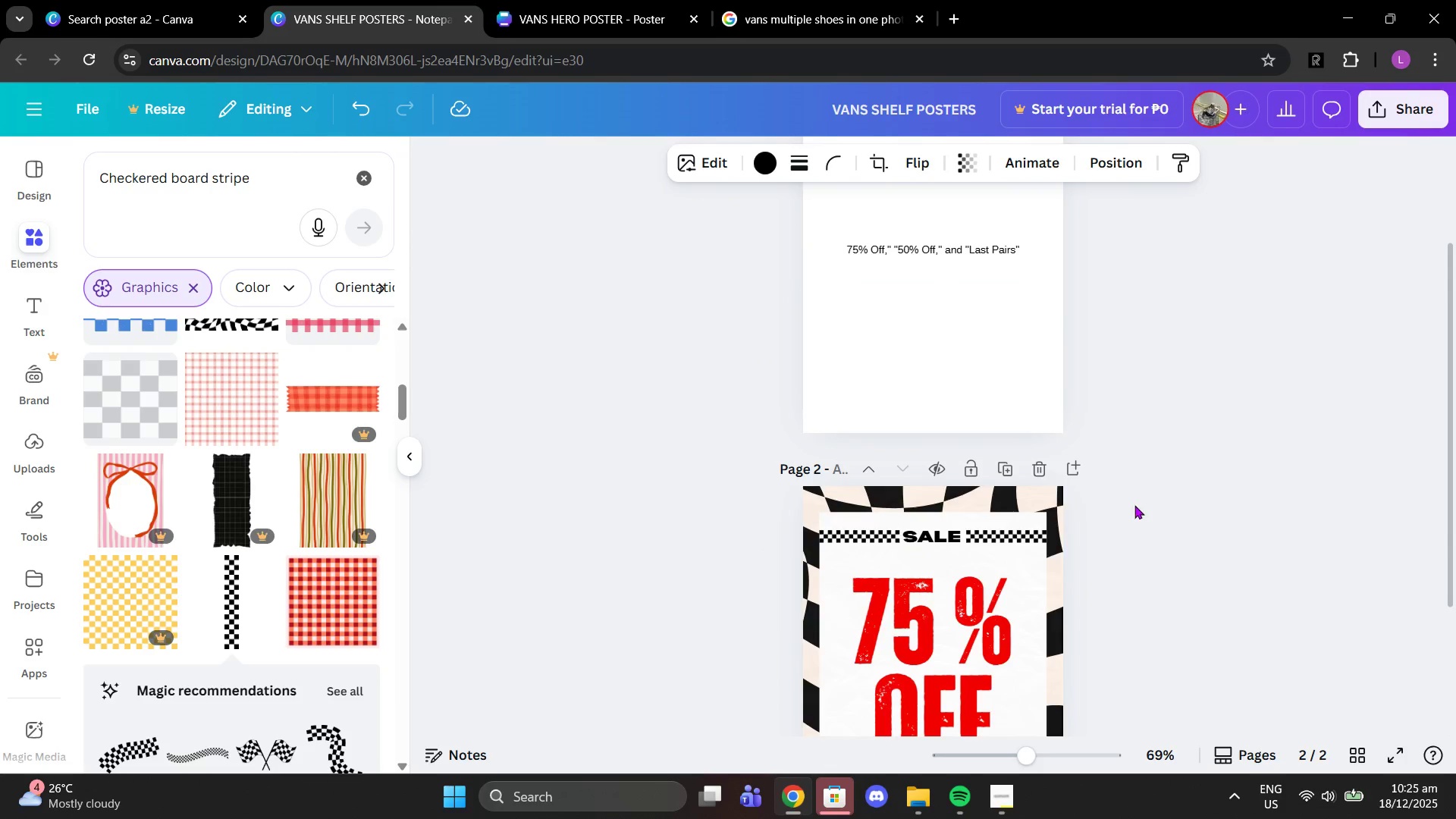 
scroll: coordinate [1134, 505], scroll_direction: down, amount: 3.0
 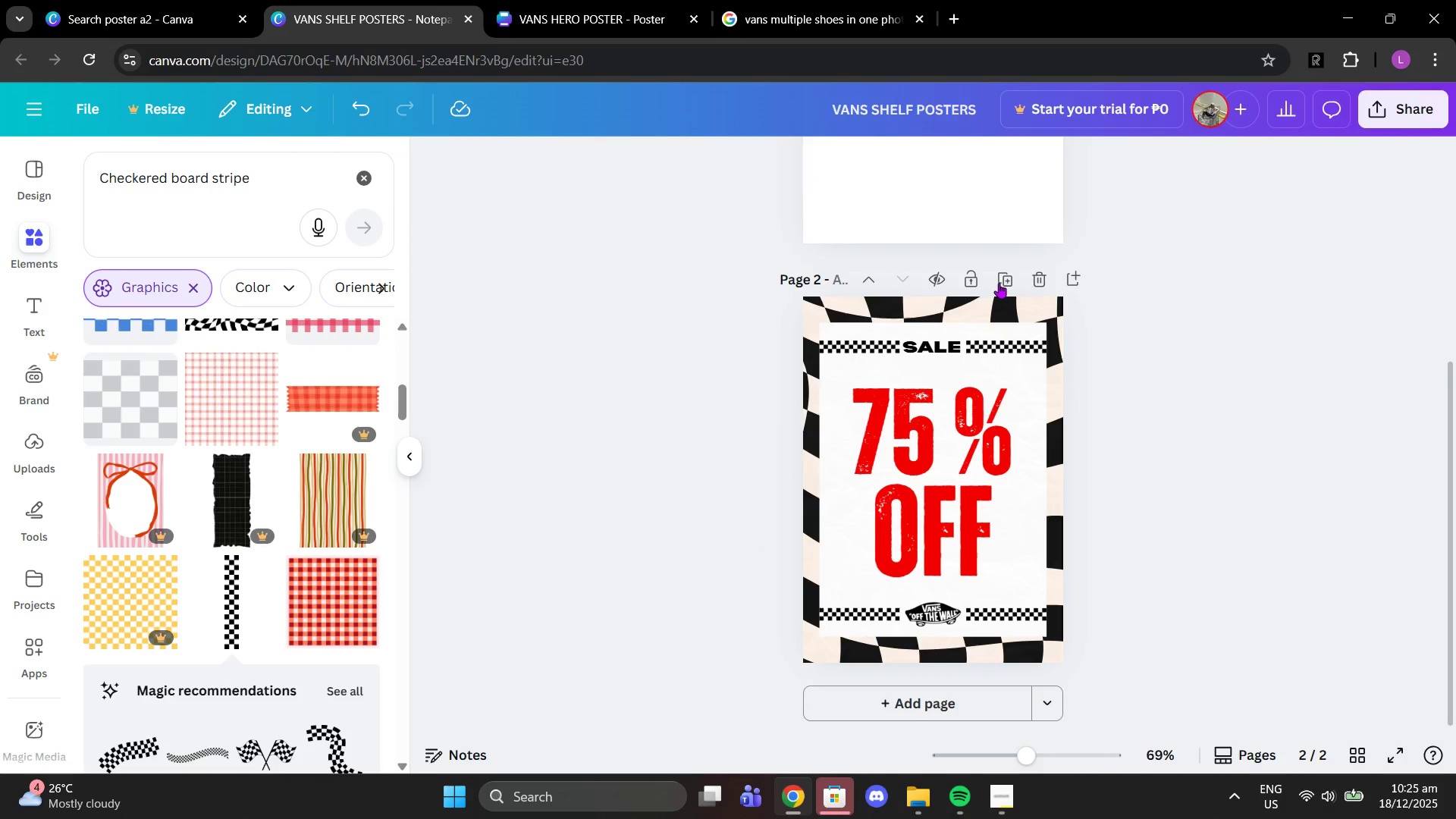 
left_click([997, 282])
 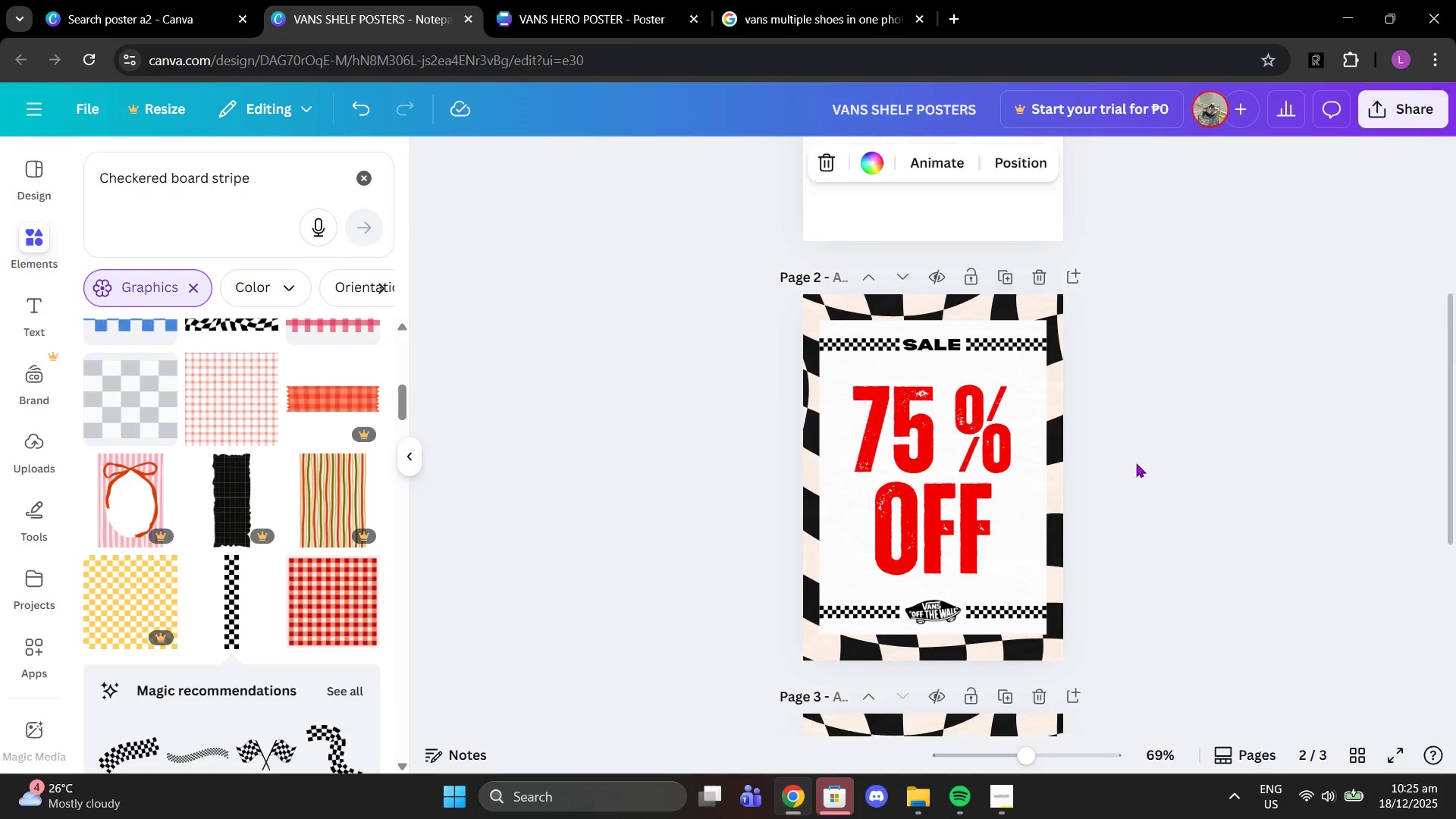 
scroll: coordinate [1137, 475], scroll_direction: down, amount: 3.0